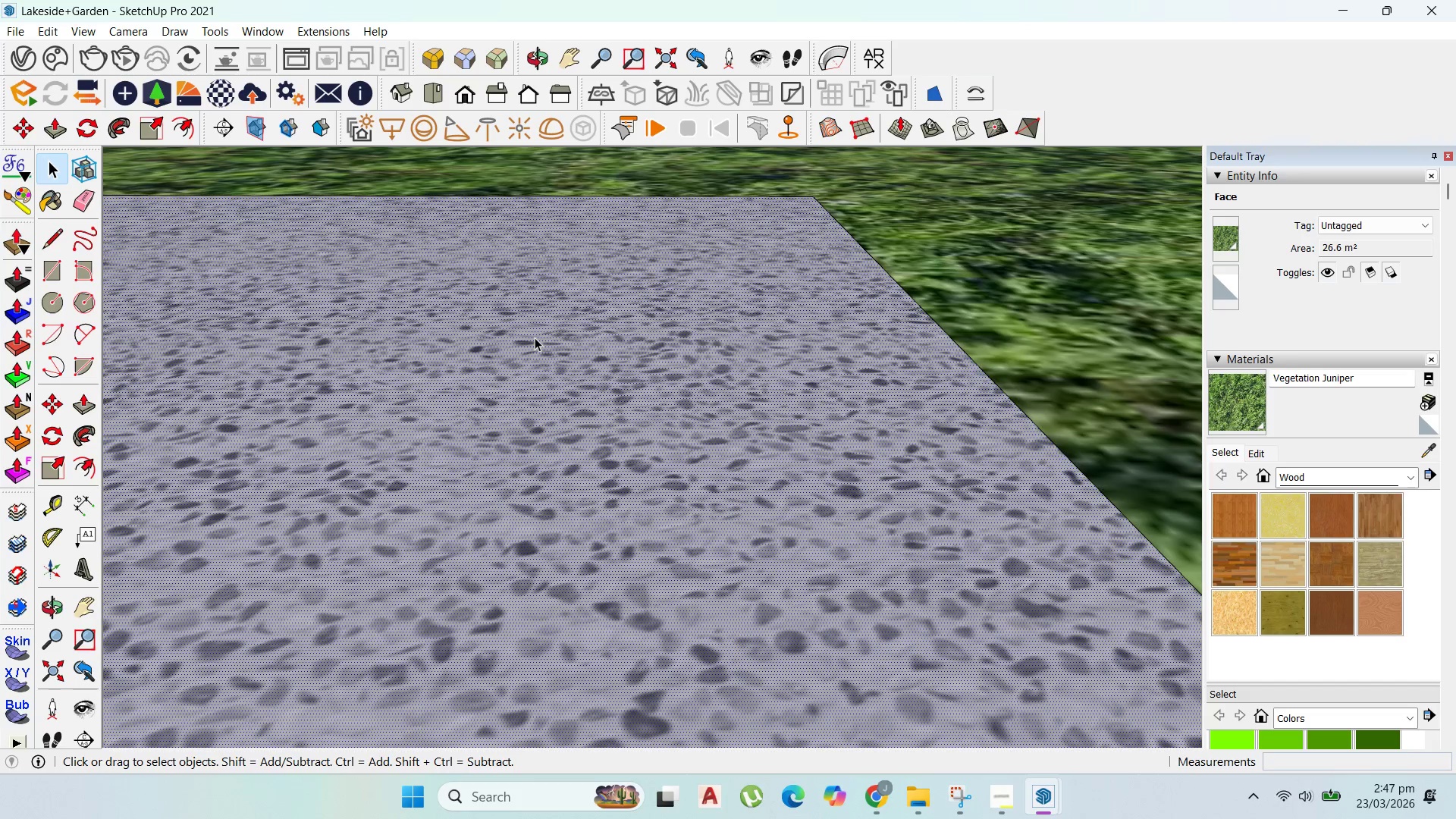 
triple_click([535, 337])
 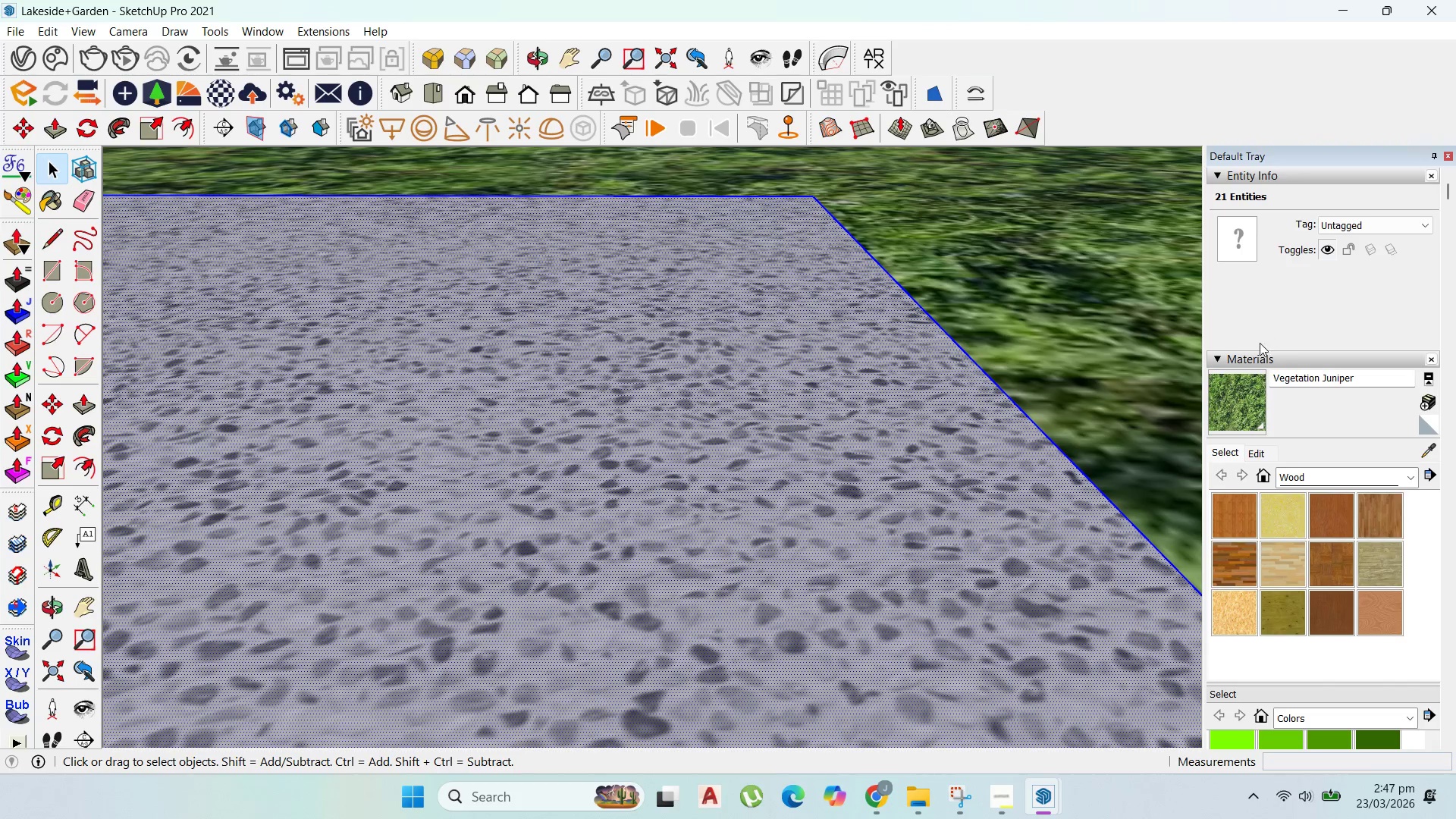 
left_click([1249, 393])
 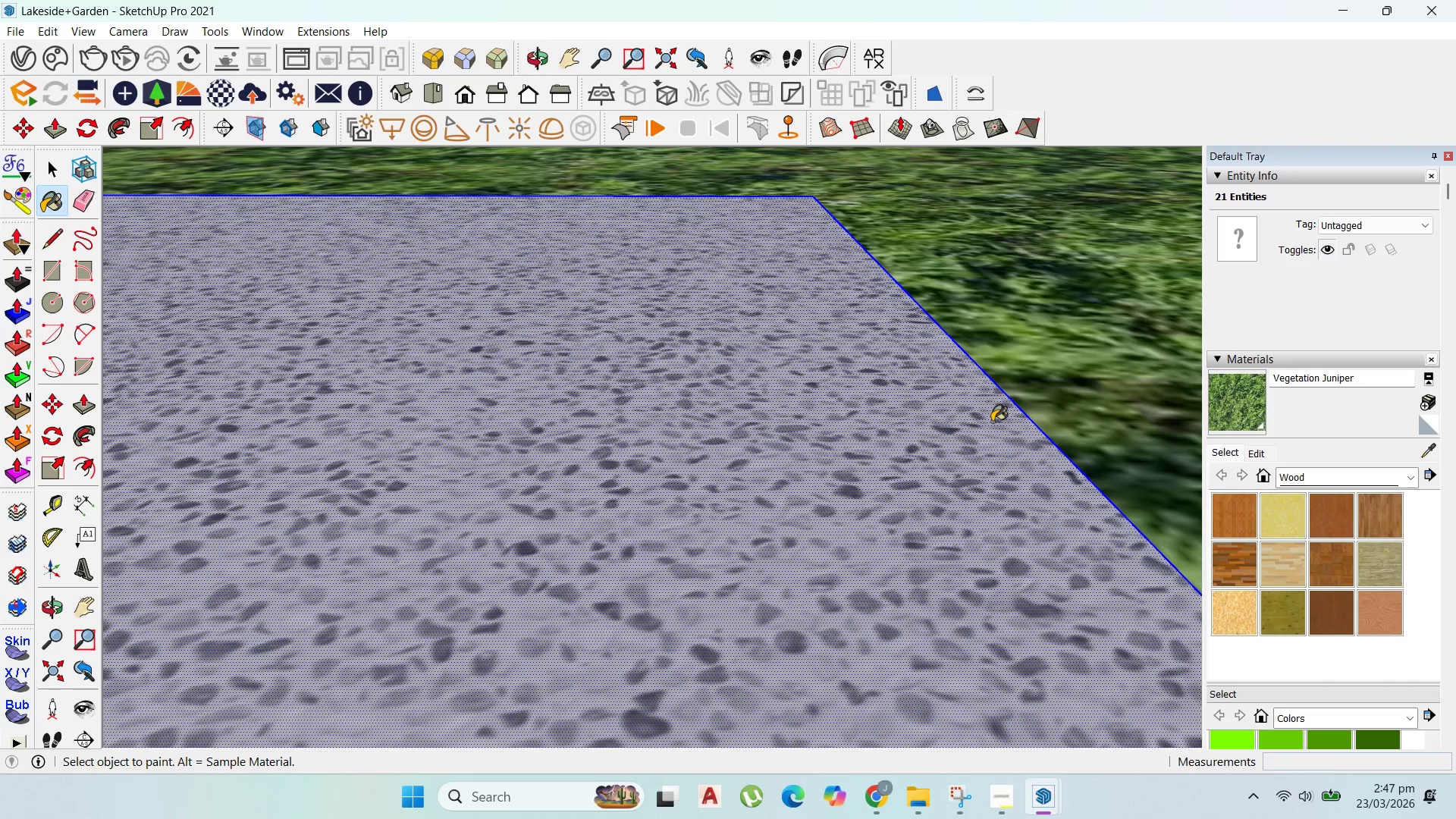 
left_click_drag(start_coordinate=[986, 422], to_coordinate=[982, 422])
 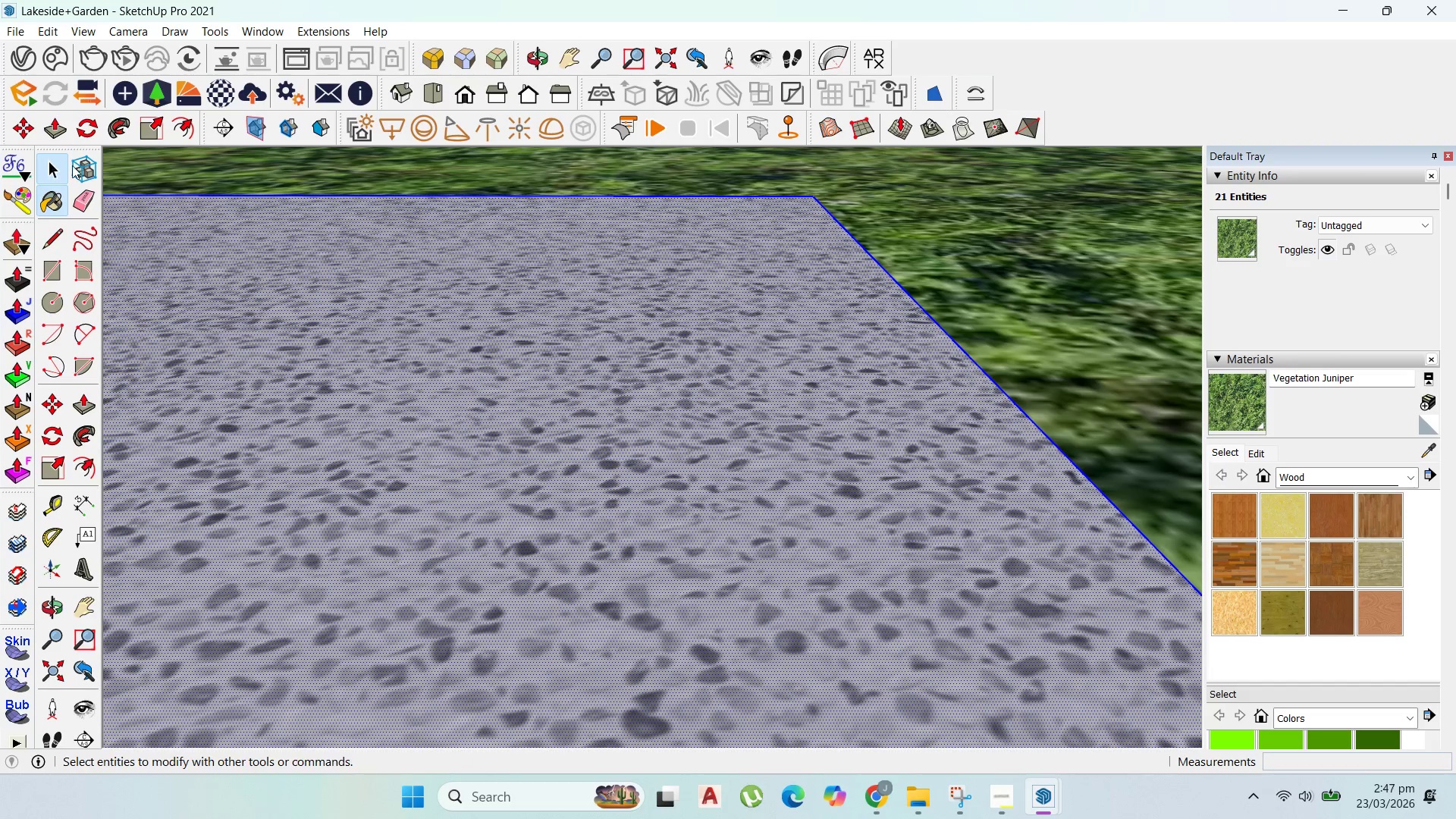 
double_click([568, 337])
 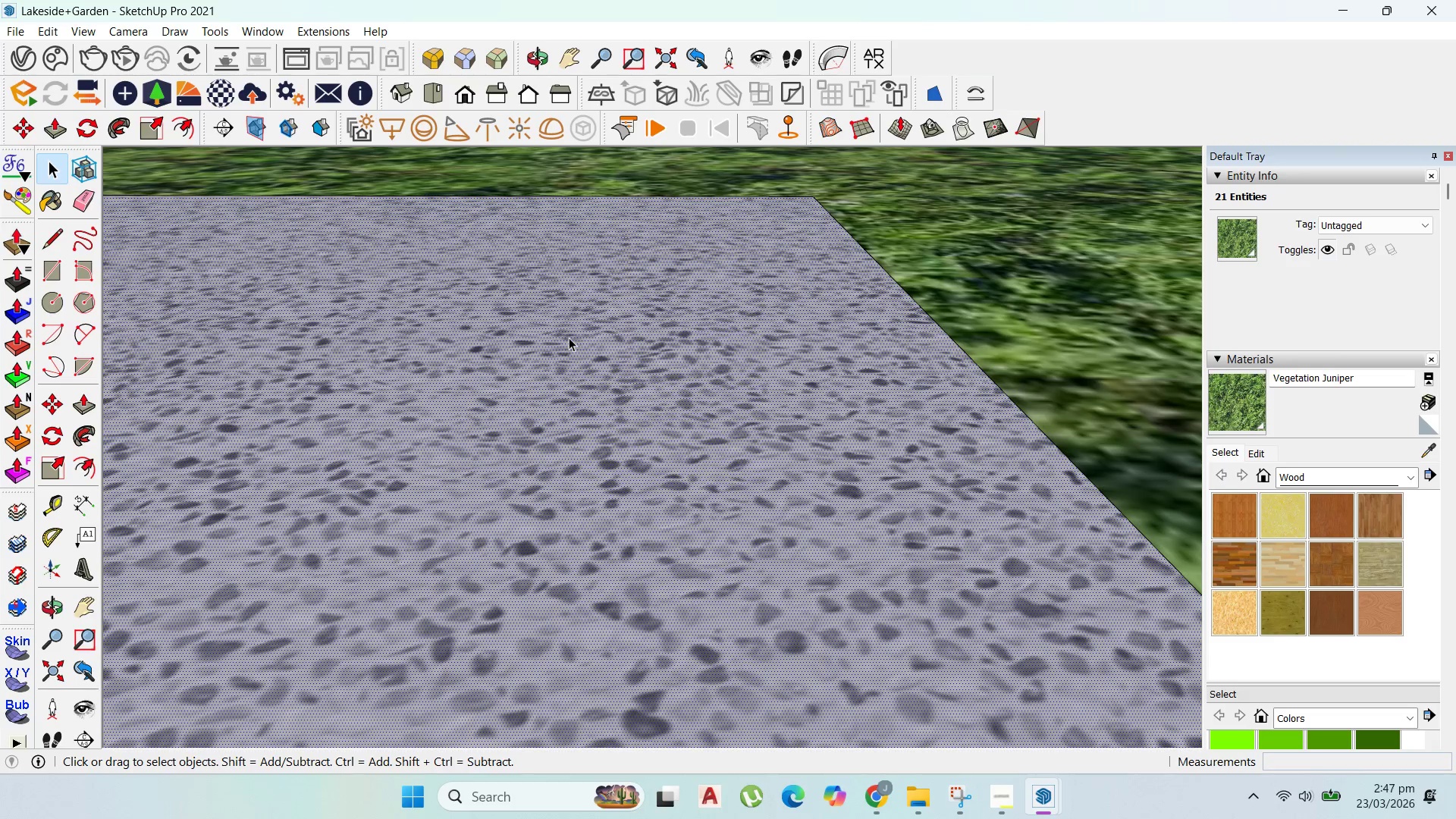 
right_click([569, 337])
 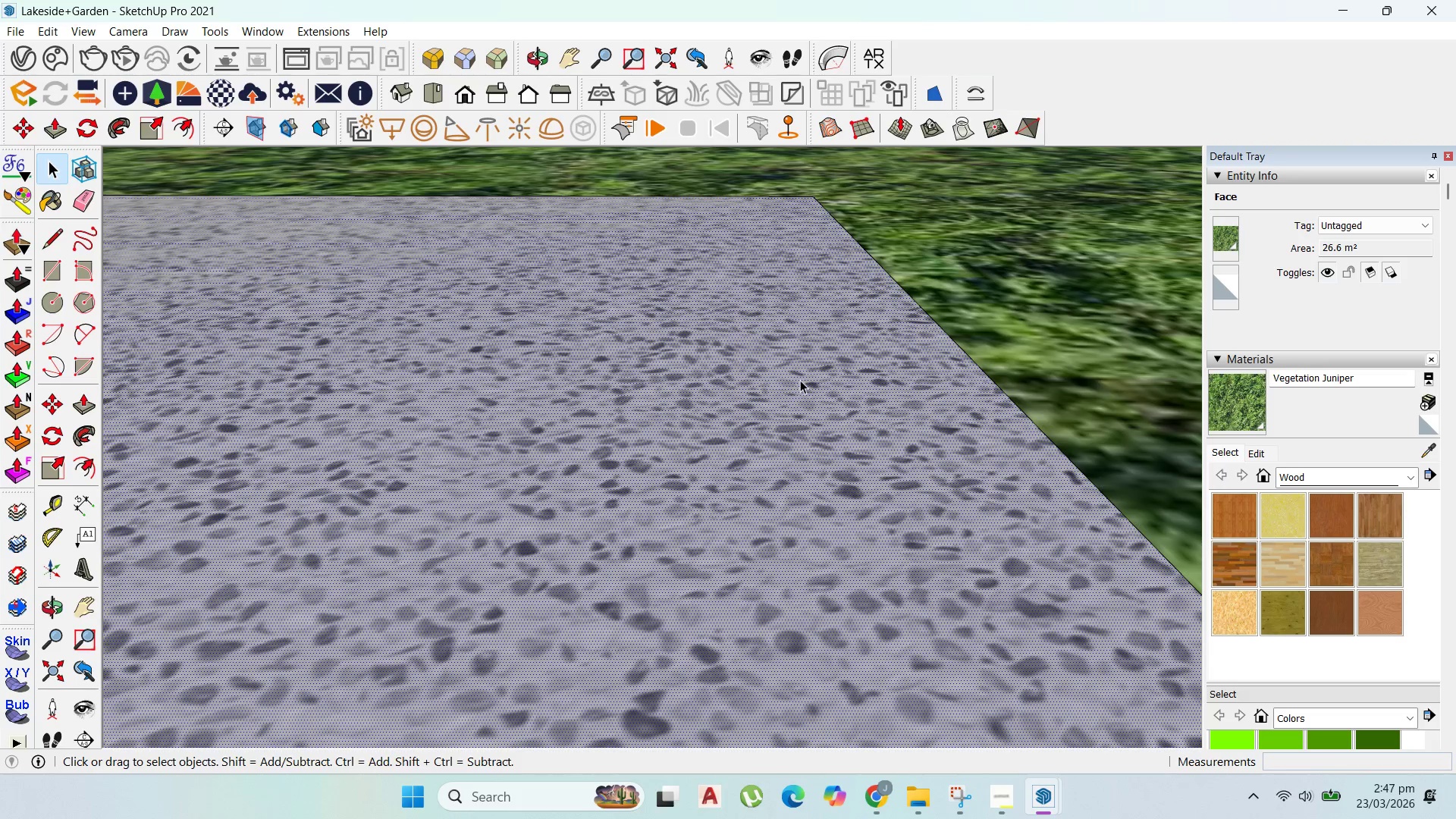 
wait(5.56)
 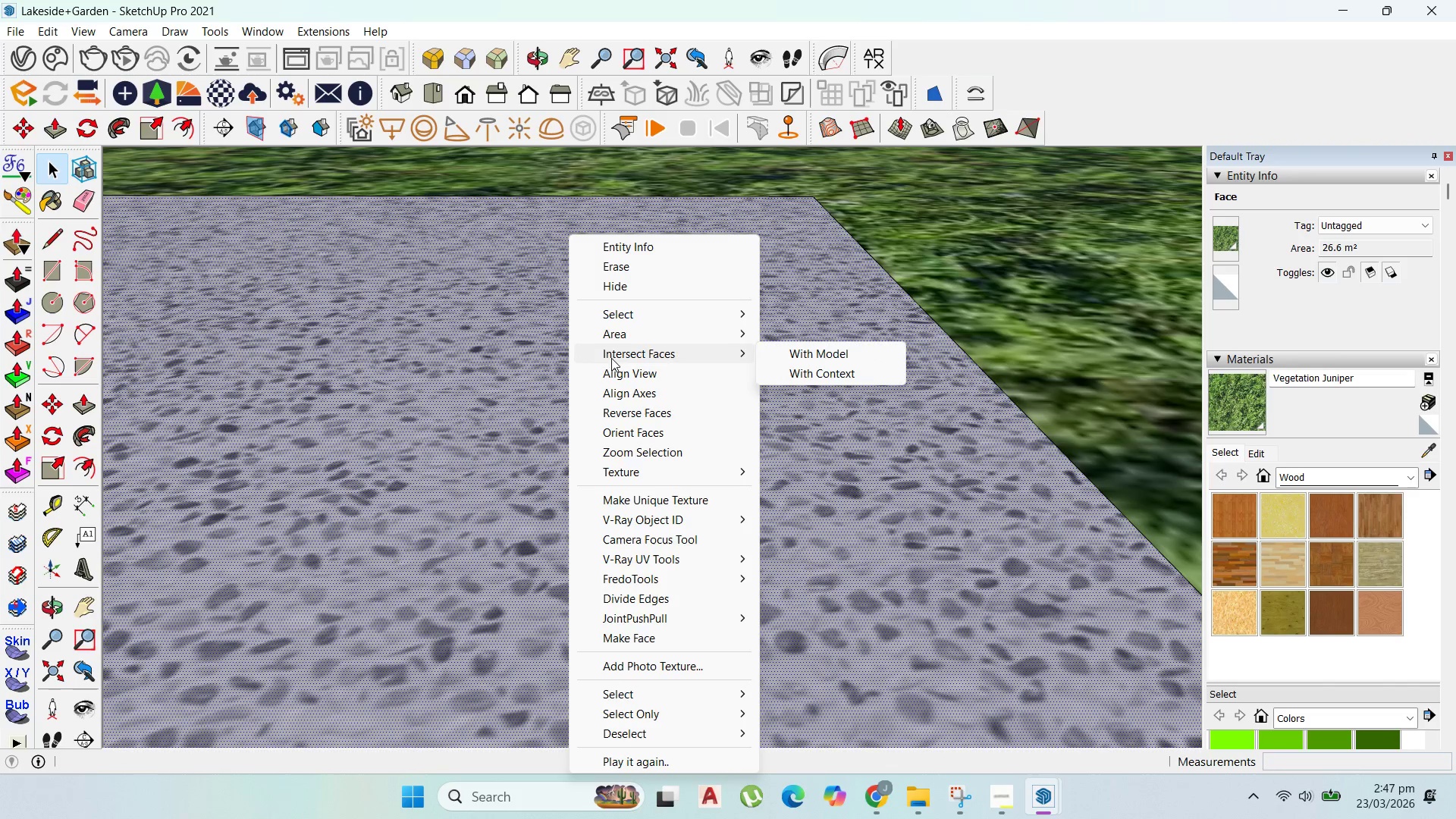 
right_click([807, 318])
 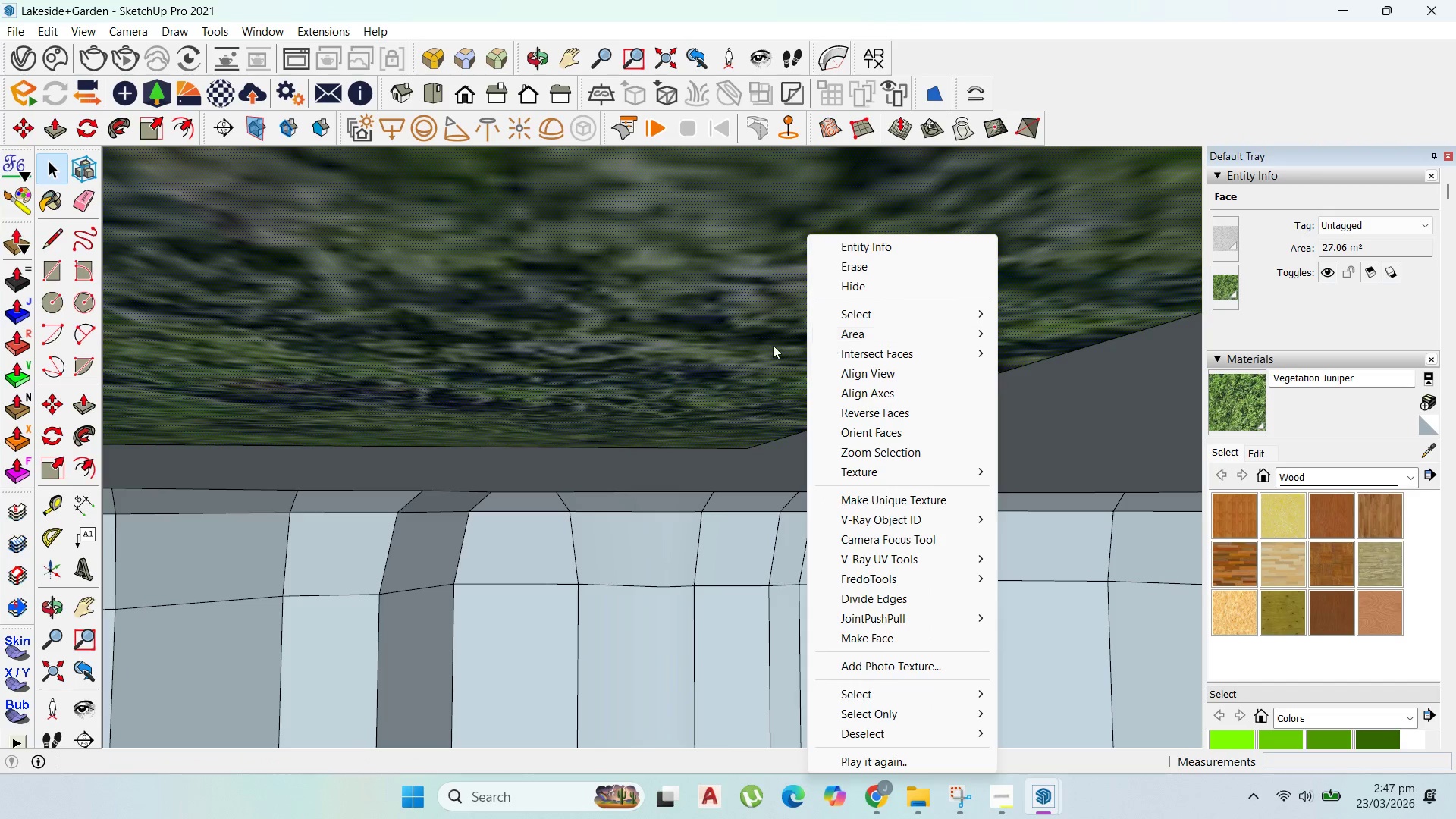 
left_click([728, 339])
 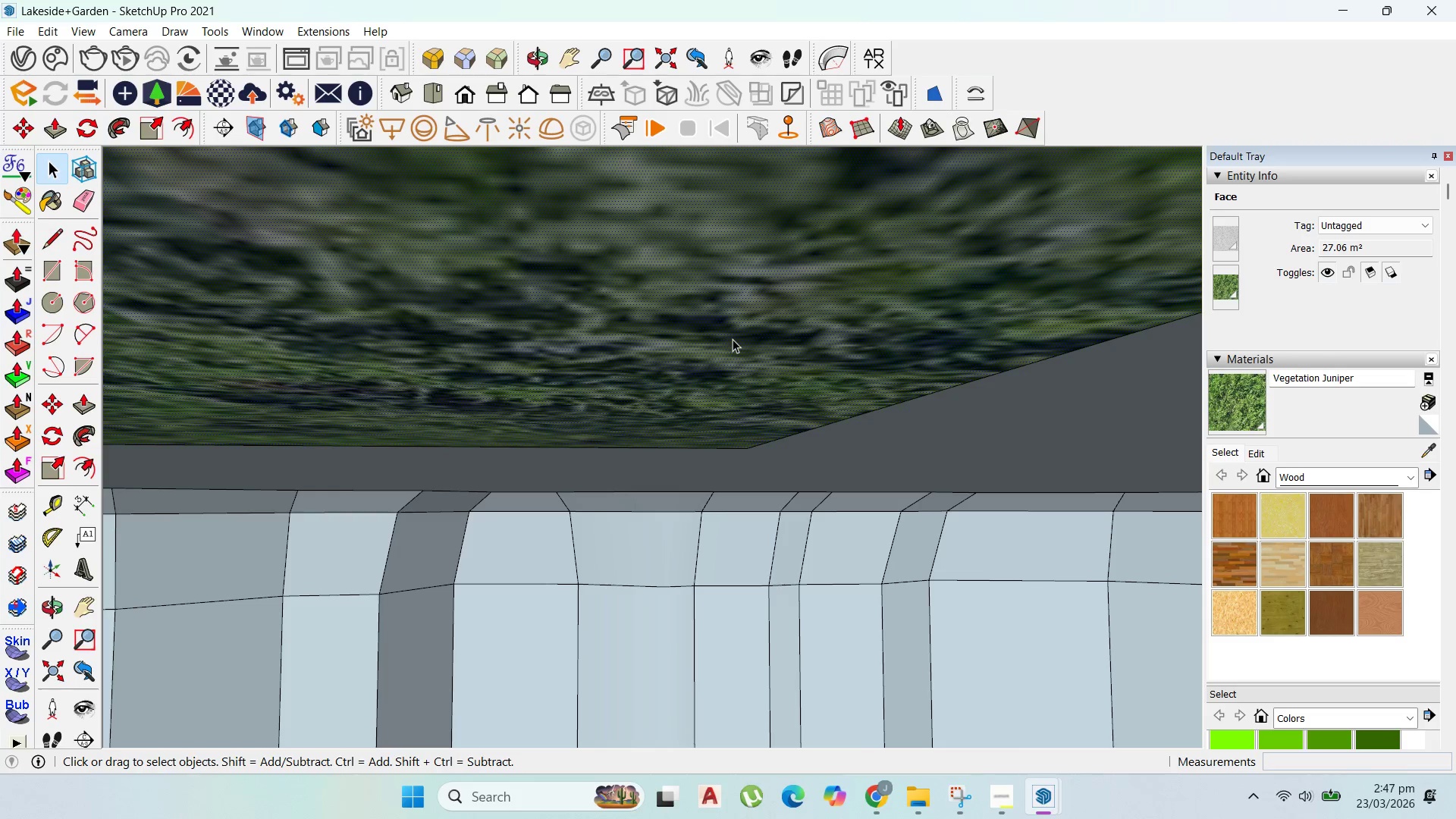 
right_click([733, 339])
 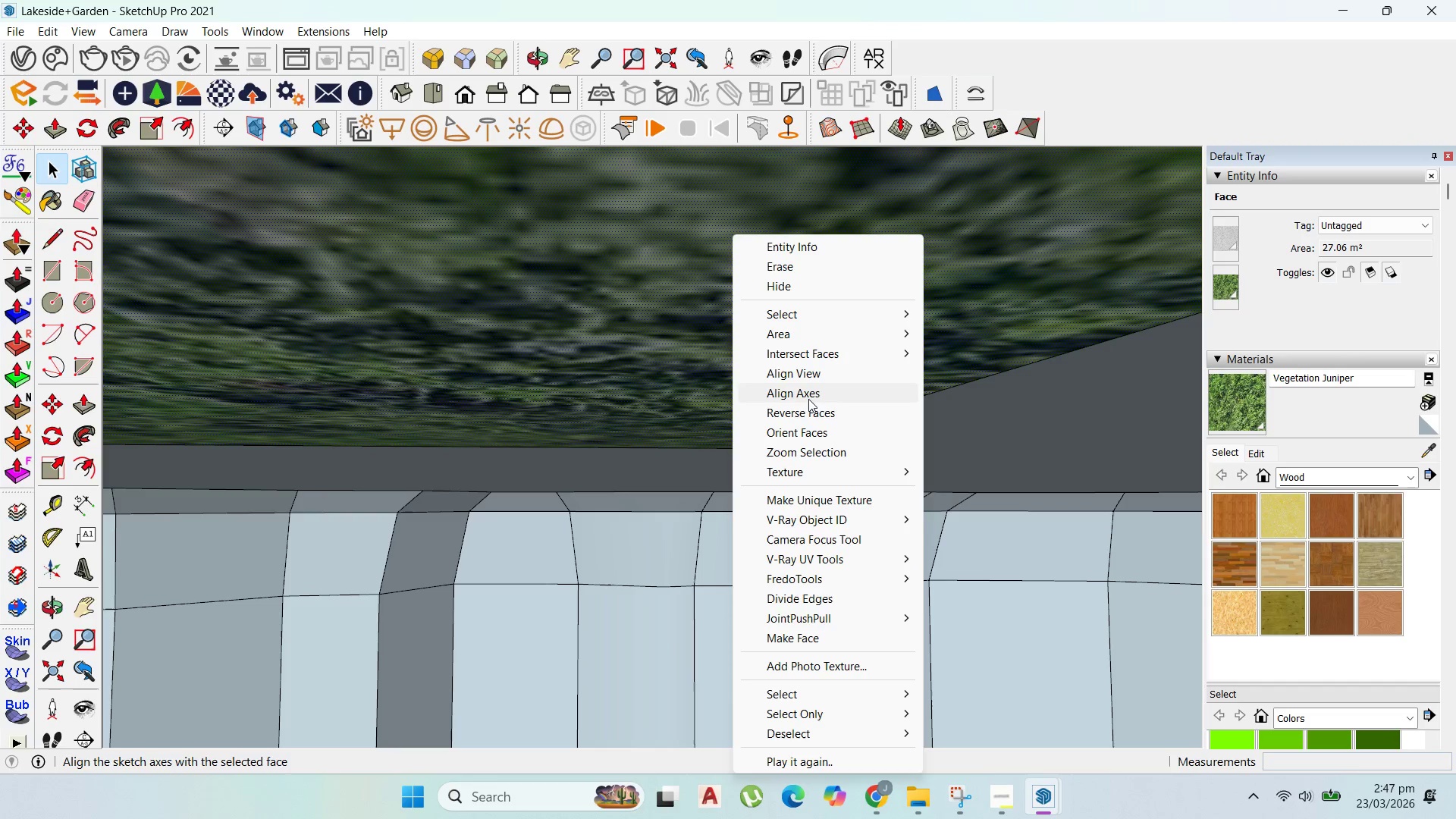 
left_click([806, 413])
 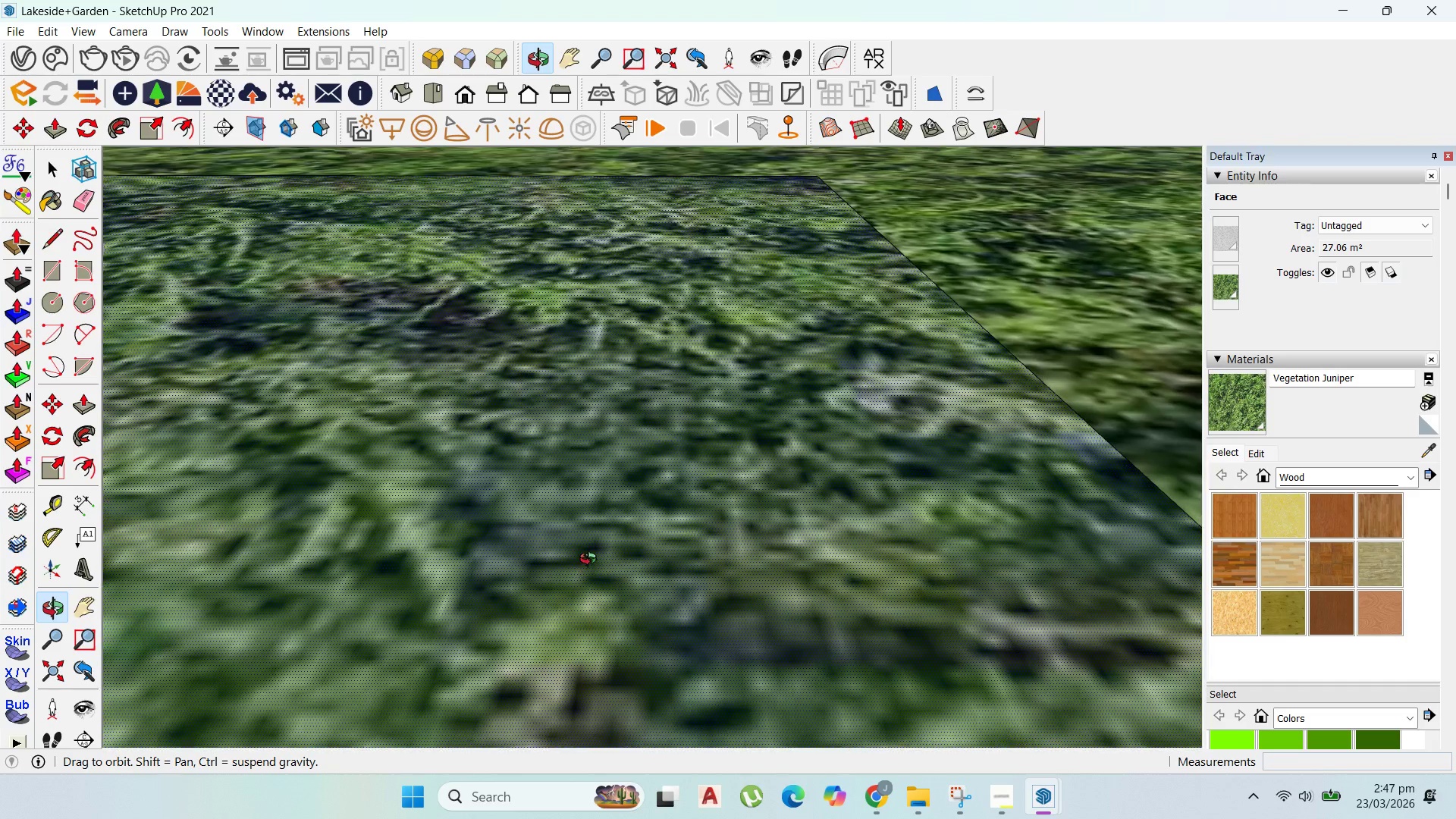 
left_click([896, 441])
 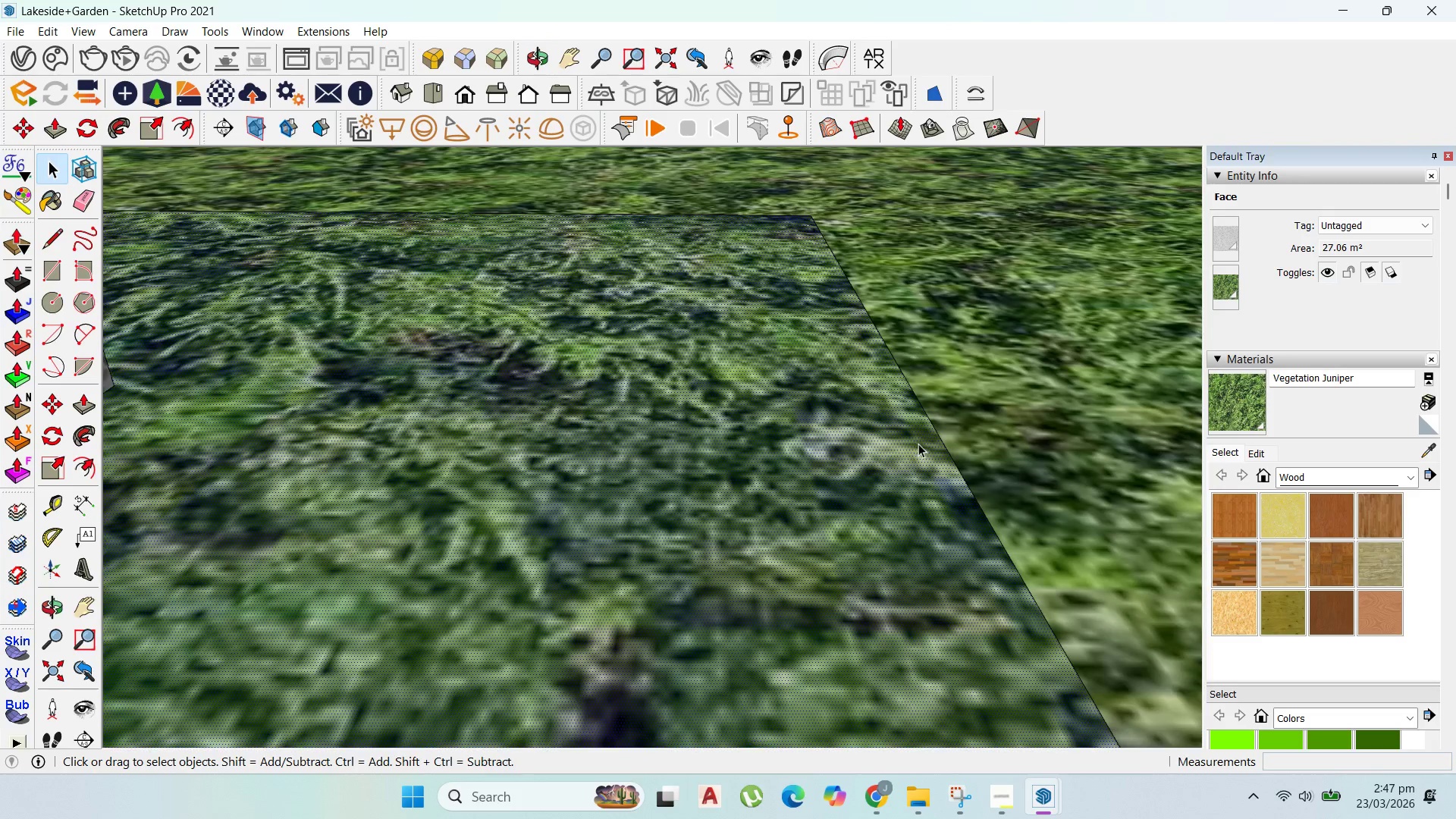 
scroll: coordinate [706, 538], scroll_direction: down, amount: 5.0
 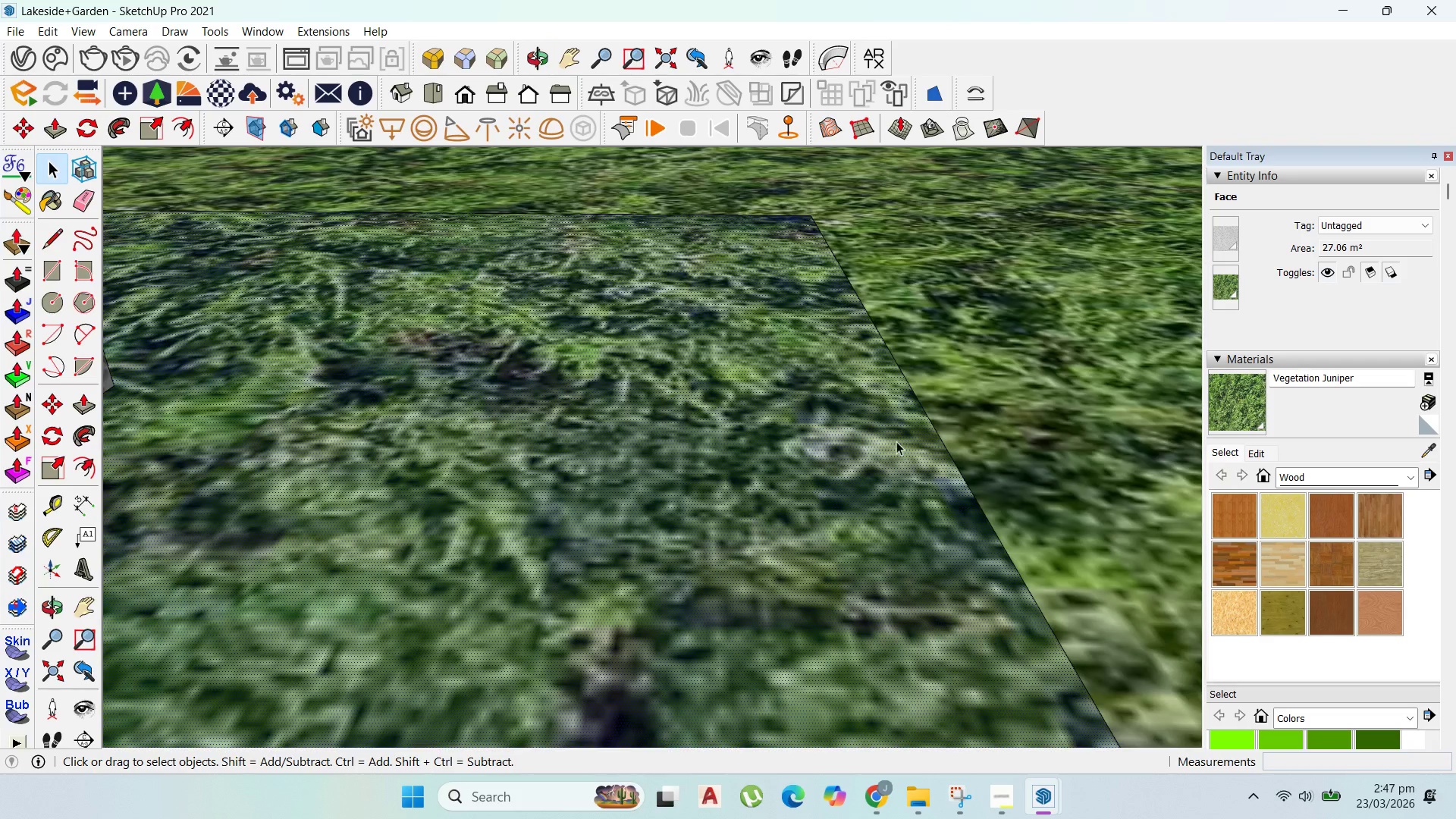 
scroll: coordinate [918, 443], scroll_direction: up, amount: 1.0
 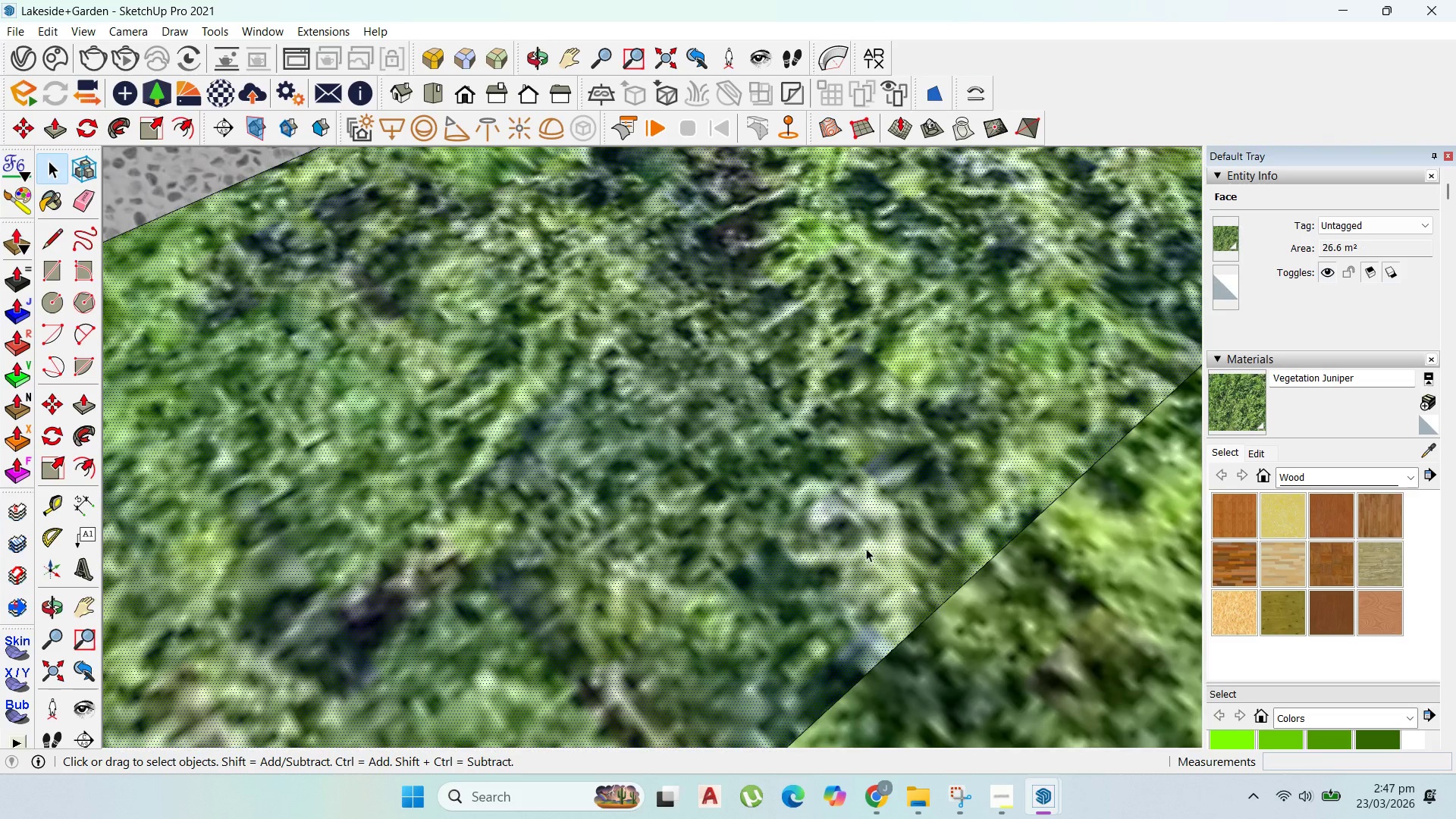 
left_click([1007, 495])
 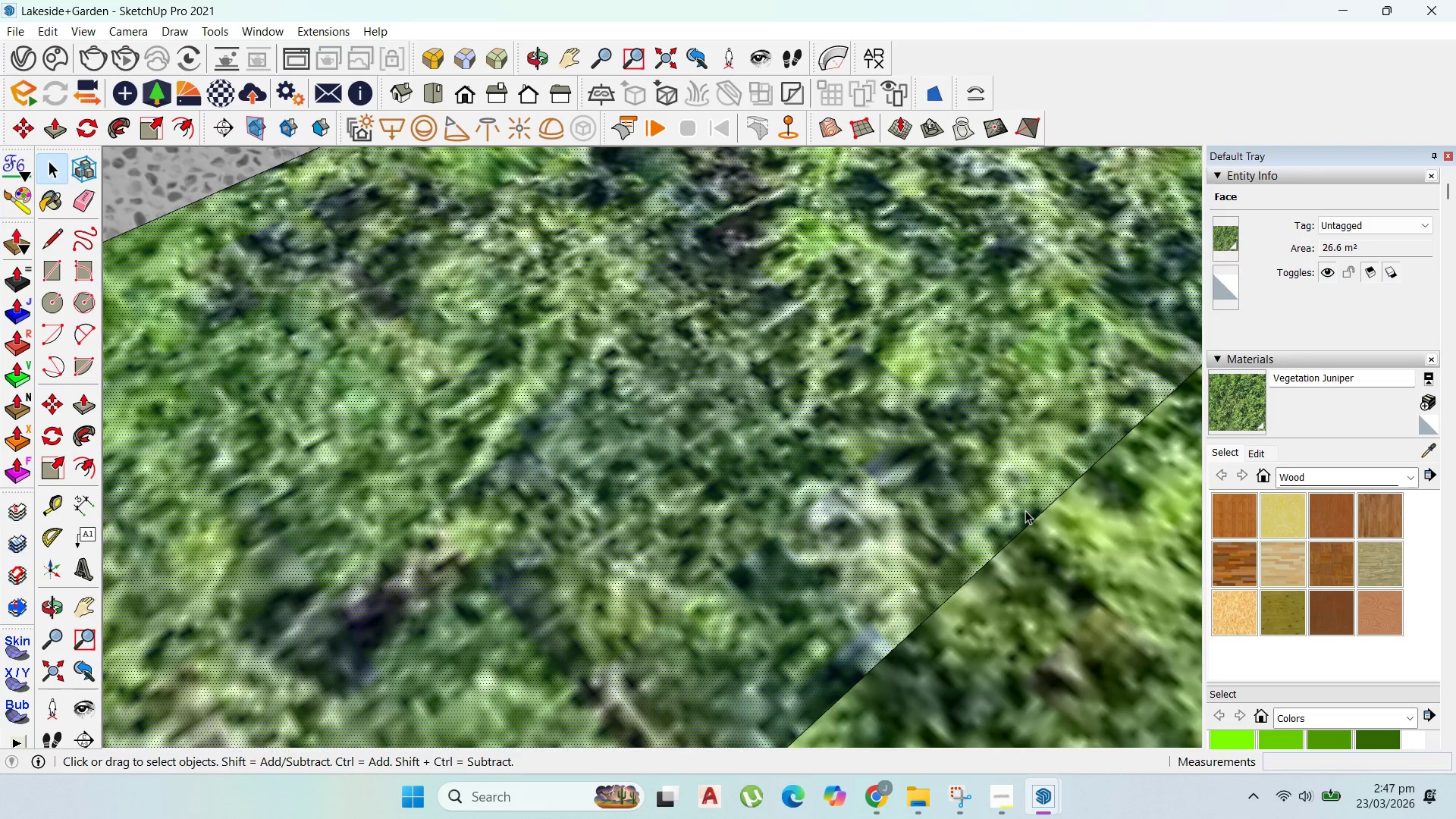 
scroll: coordinate [853, 519], scroll_direction: down, amount: 24.0
 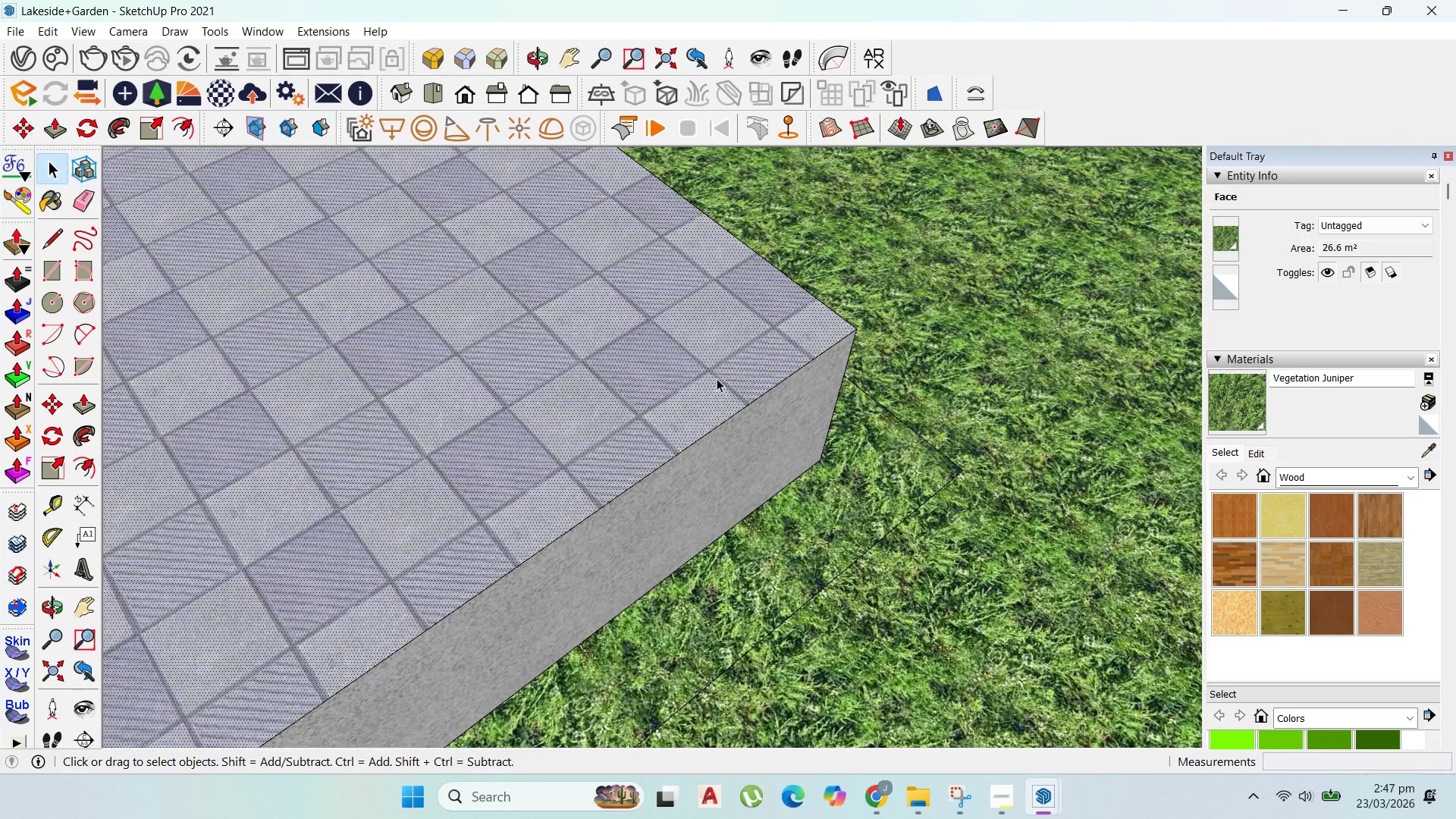 
key(P)
 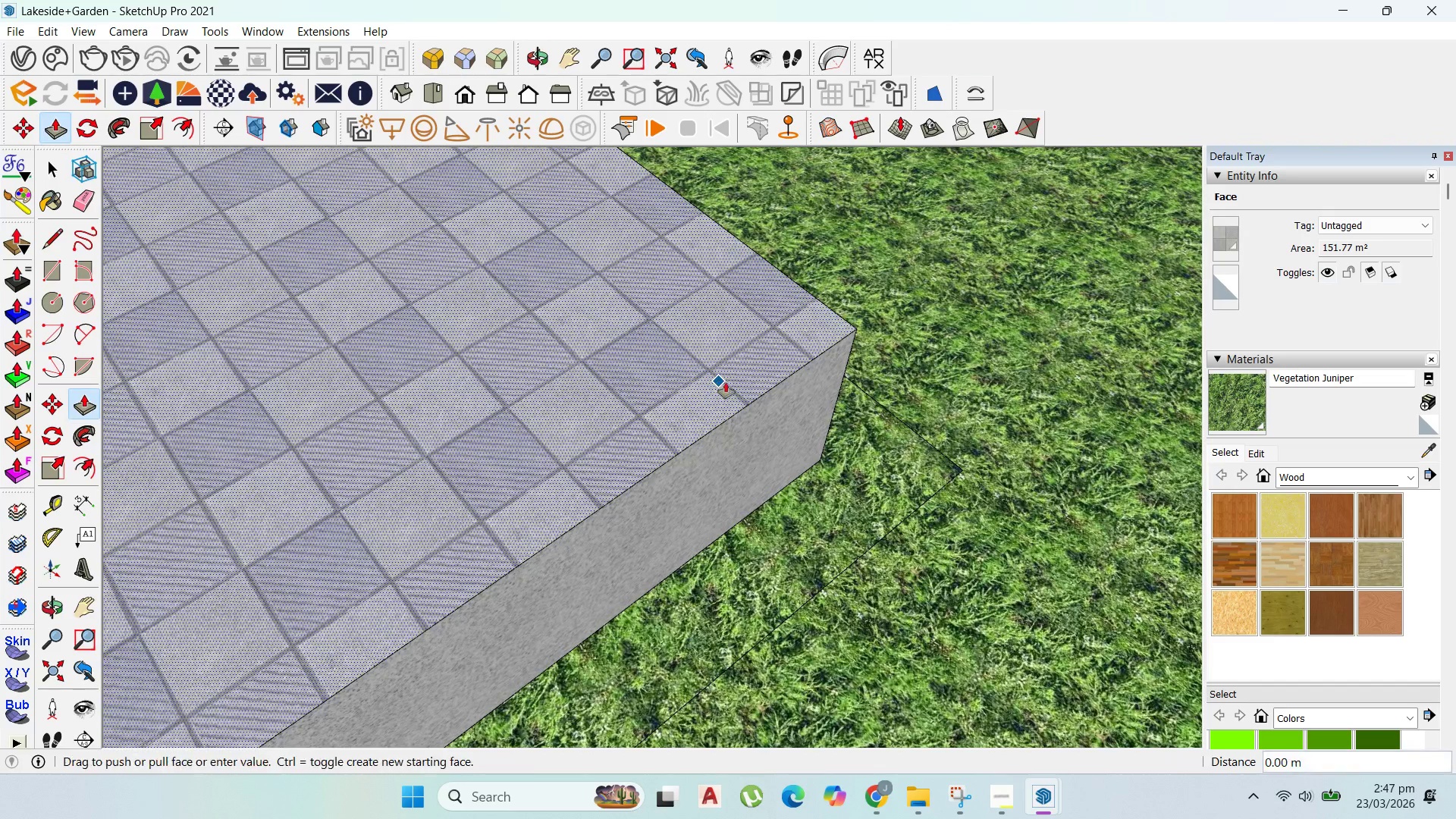 
left_click_drag(start_coordinate=[718, 381], to_coordinate=[849, 485])
 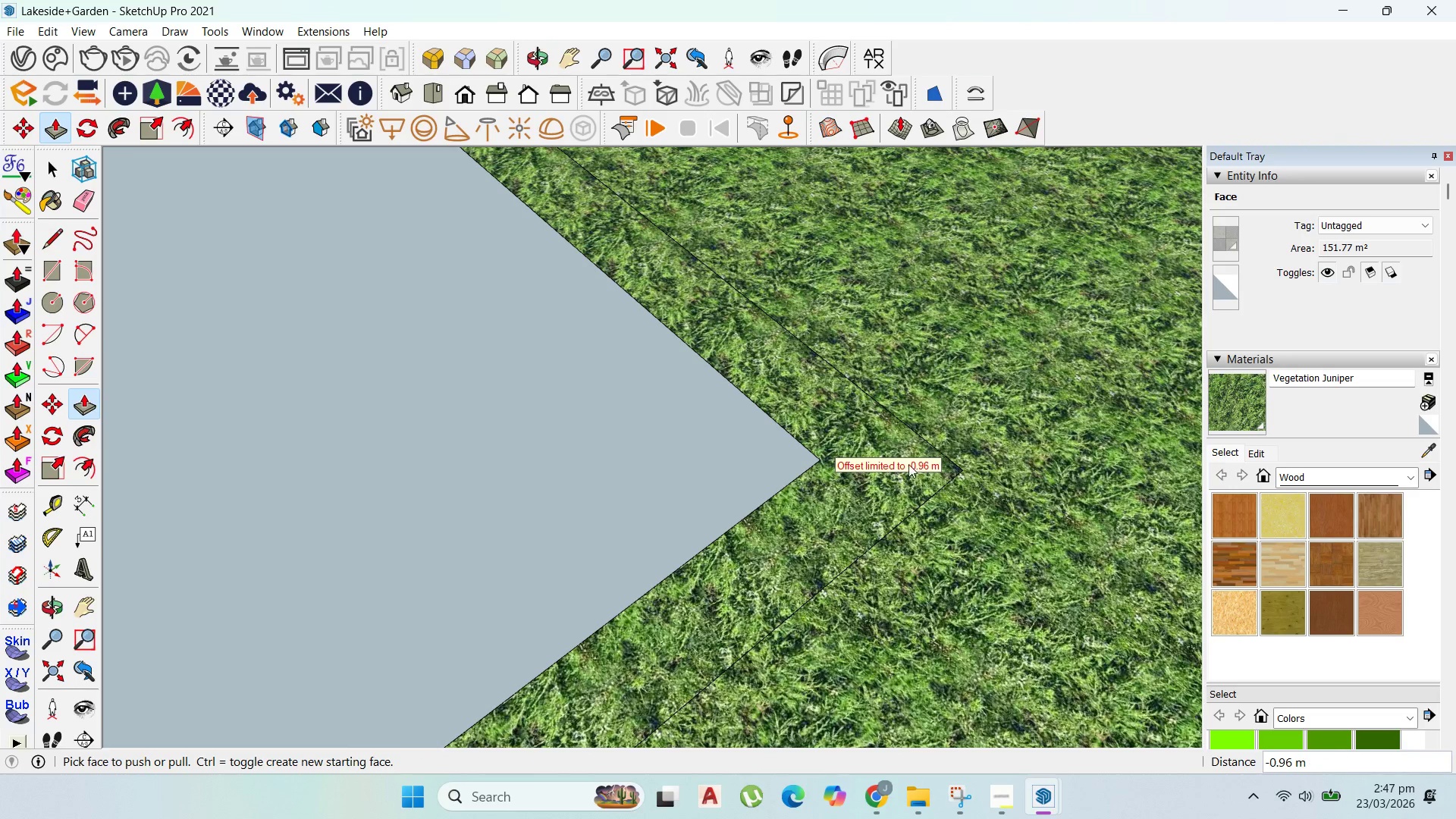 
scroll: coordinate [693, 477], scroll_direction: down, amount: 5.0
 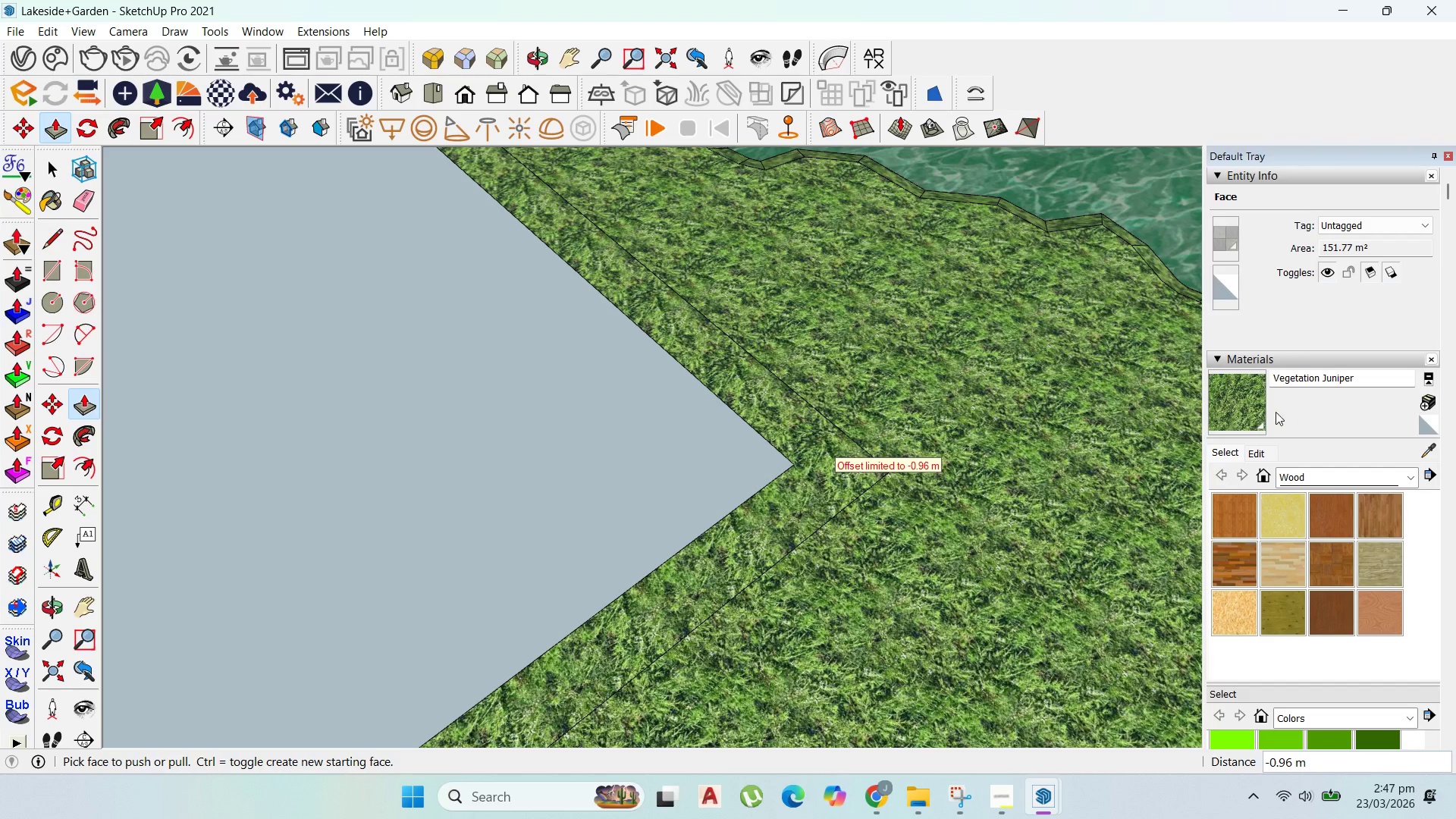 
left_click_drag(start_coordinate=[1257, 402], to_coordinate=[1252, 400])
 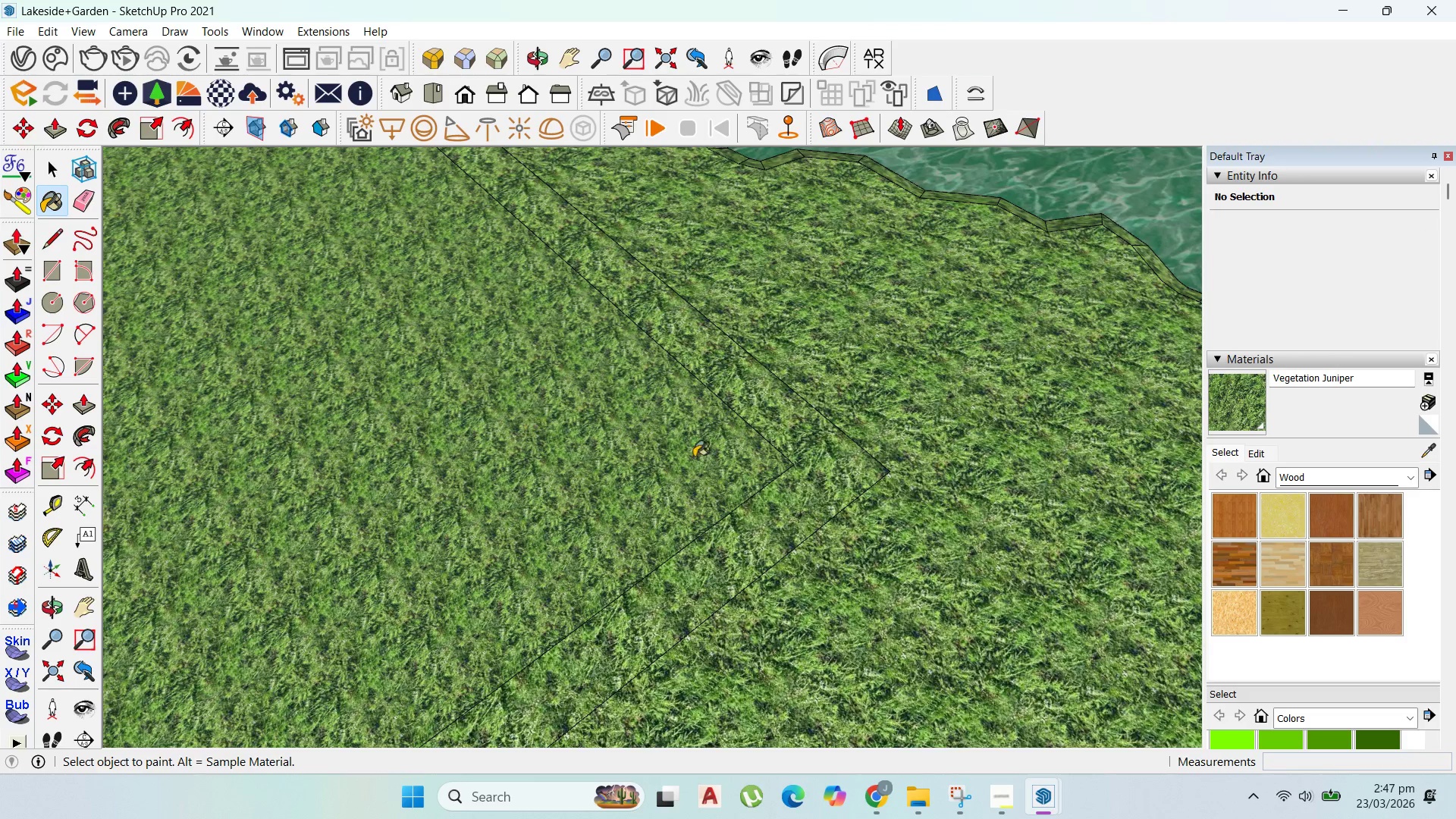 
scroll: coordinate [570, 489], scroll_direction: down, amount: 9.0
 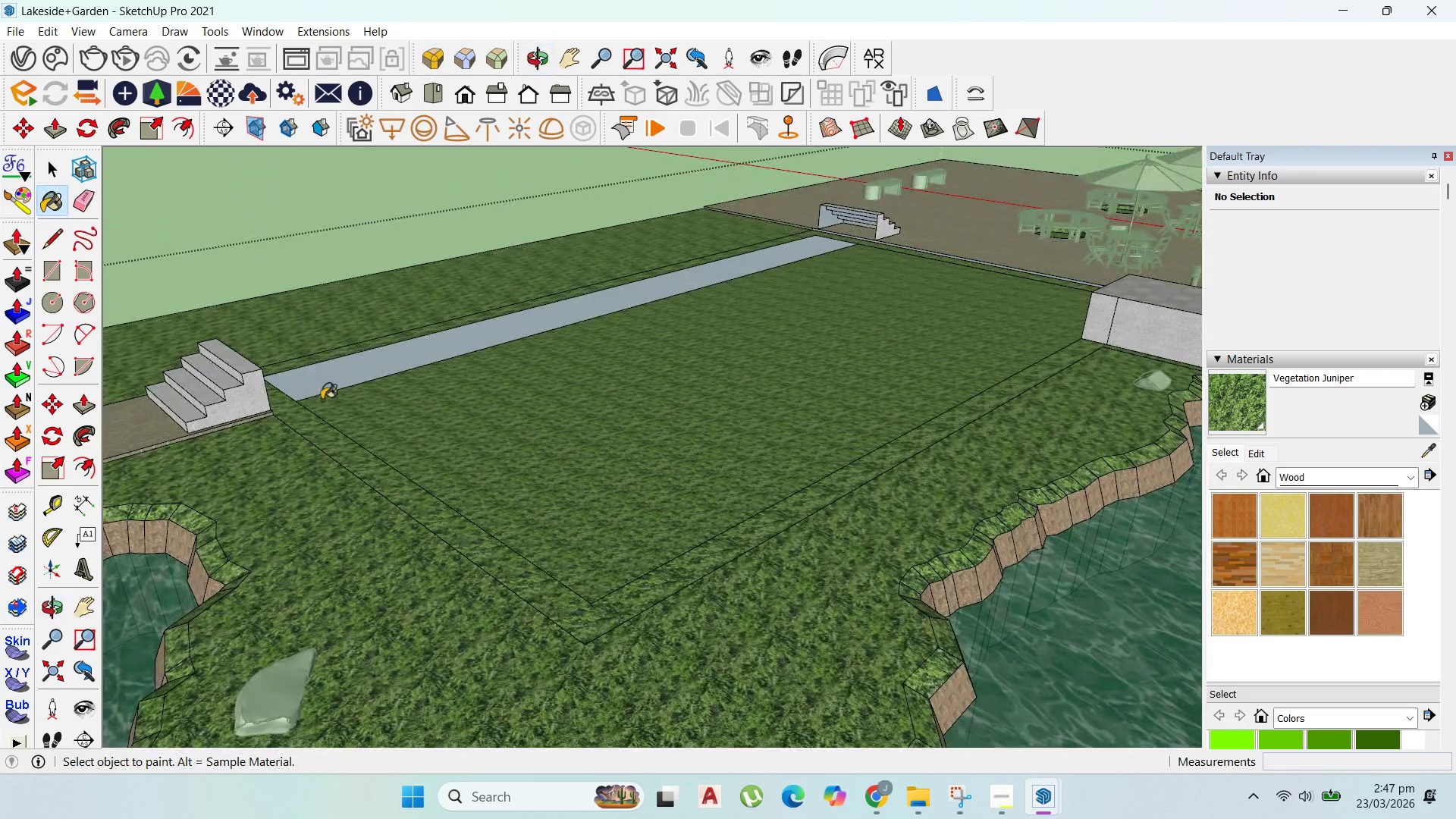 
scroll: coordinate [640, 429], scroll_direction: up, amount: 3.0
 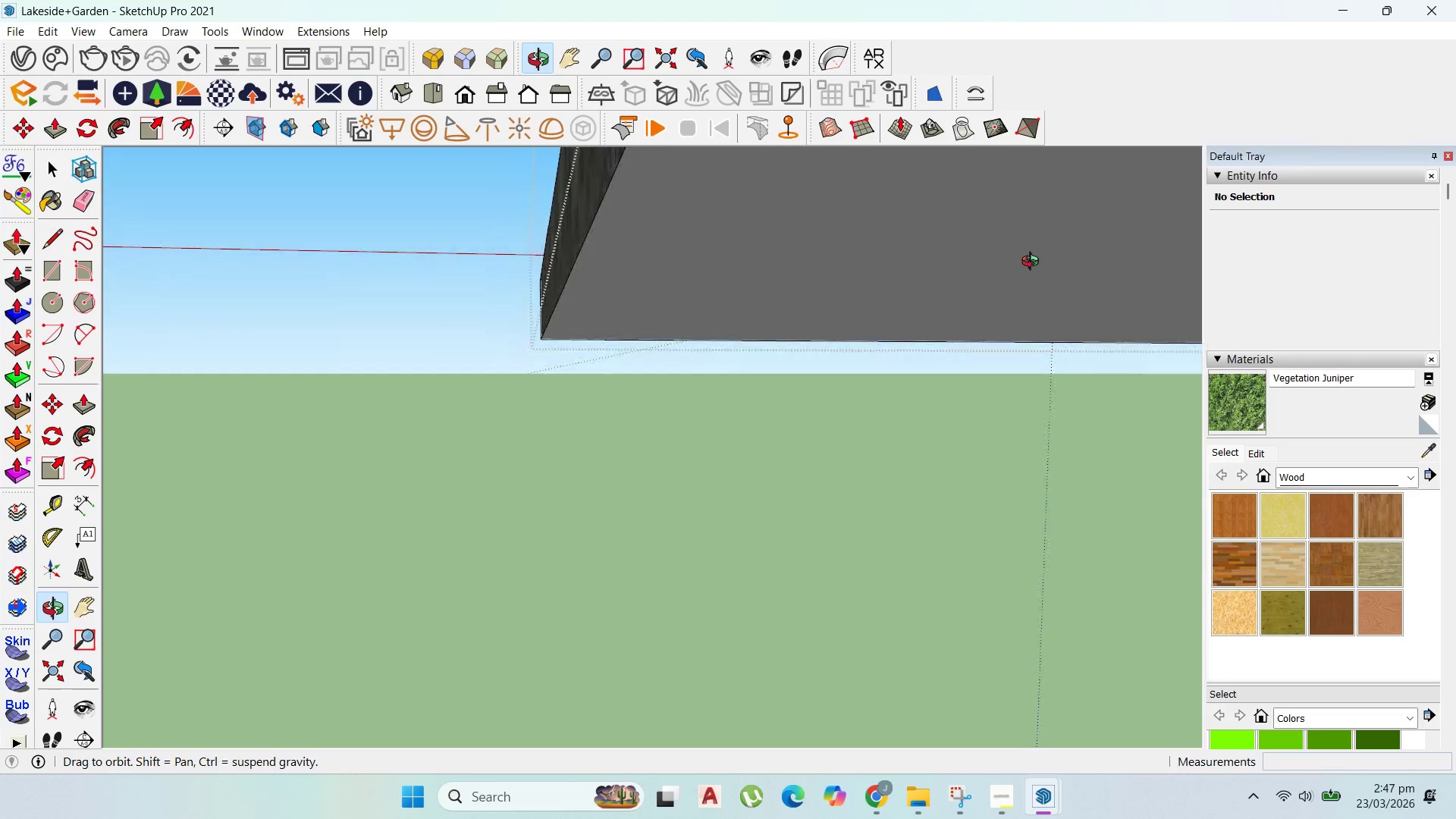 
scroll: coordinate [642, 365], scroll_direction: down, amount: 10.0
 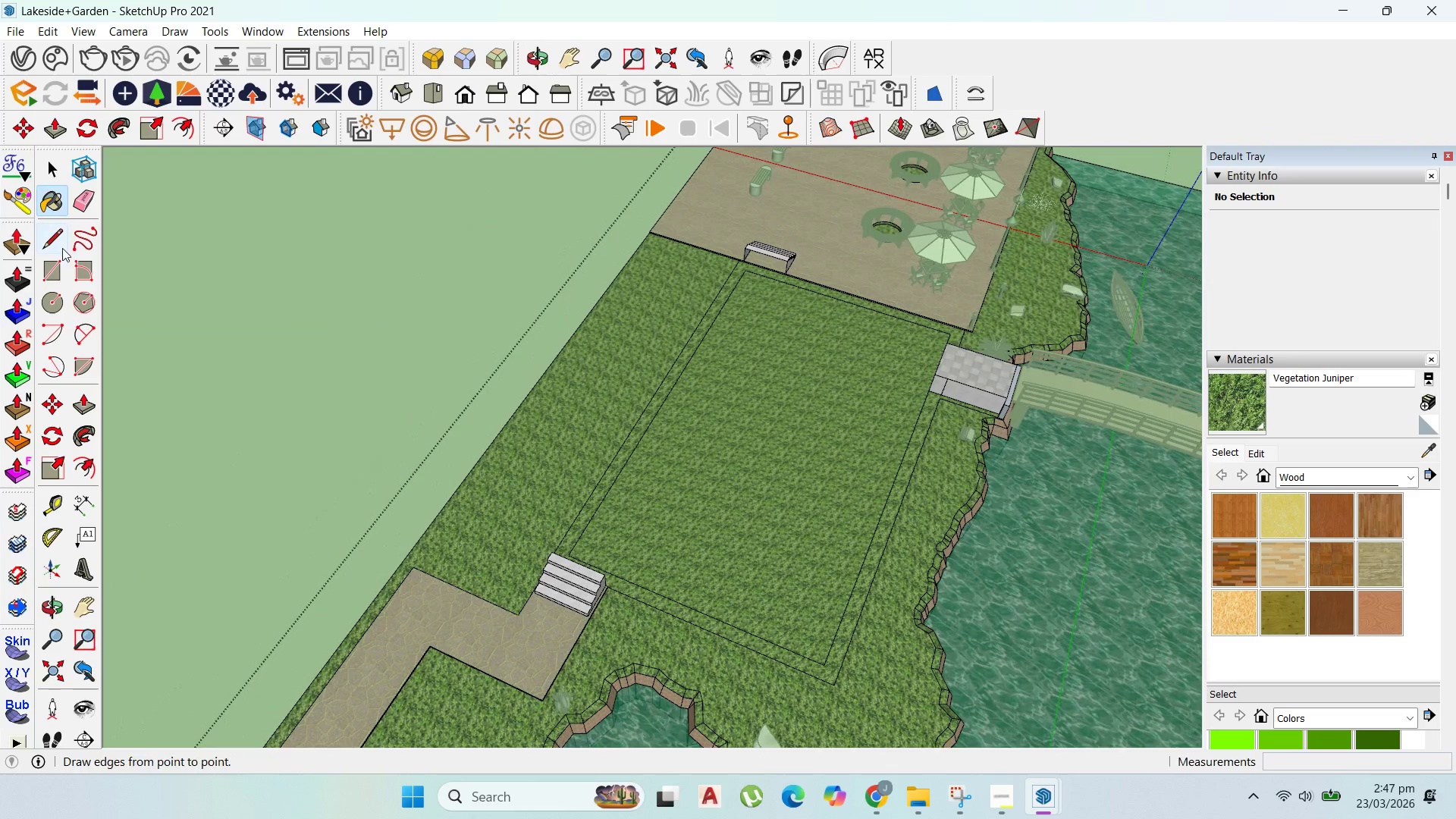 
left_click_drag(start_coordinate=[62, 259], to_coordinate=[62, 262])
 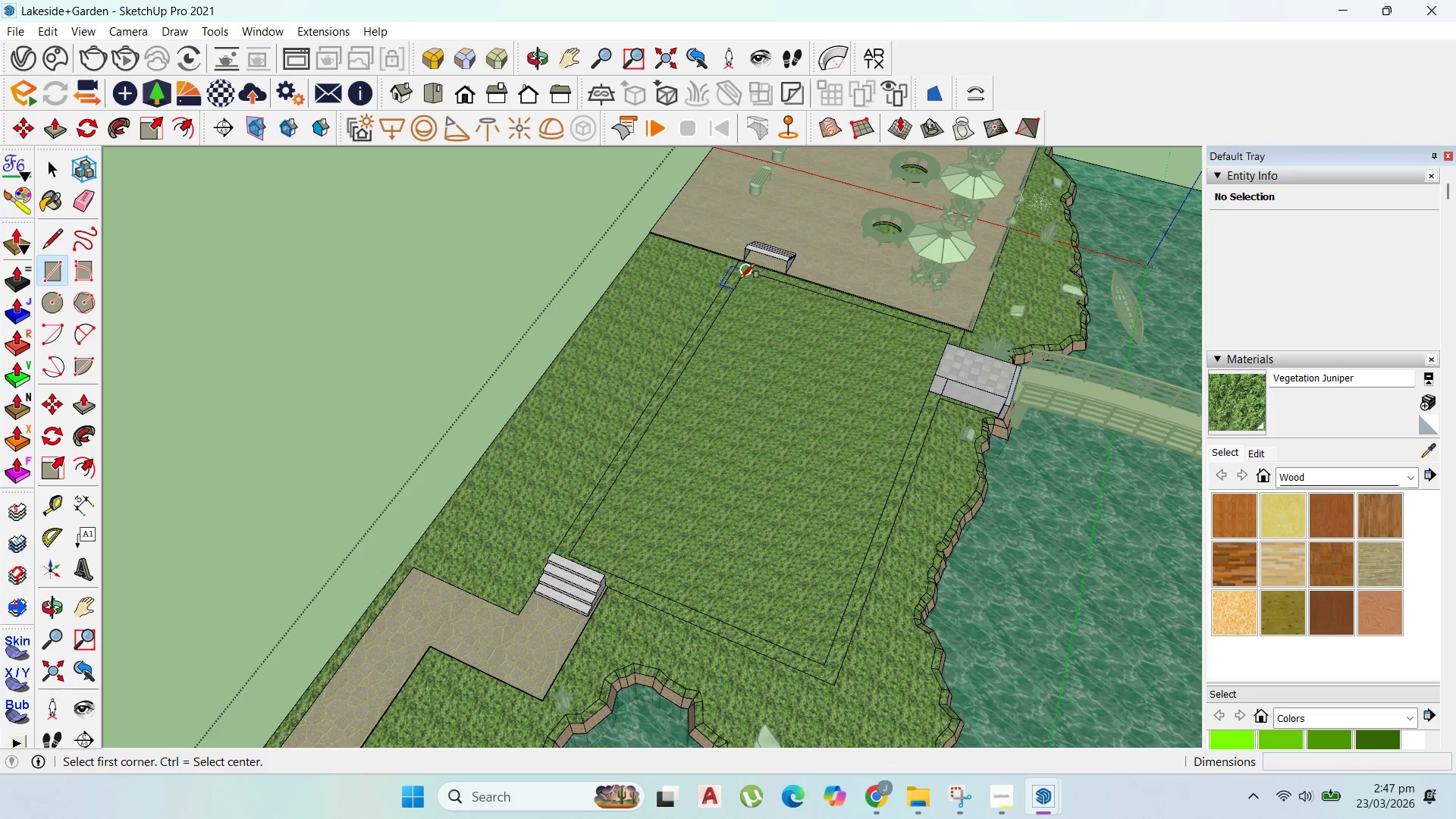 
left_click_drag(start_coordinate=[743, 275], to_coordinate=[749, 294])
 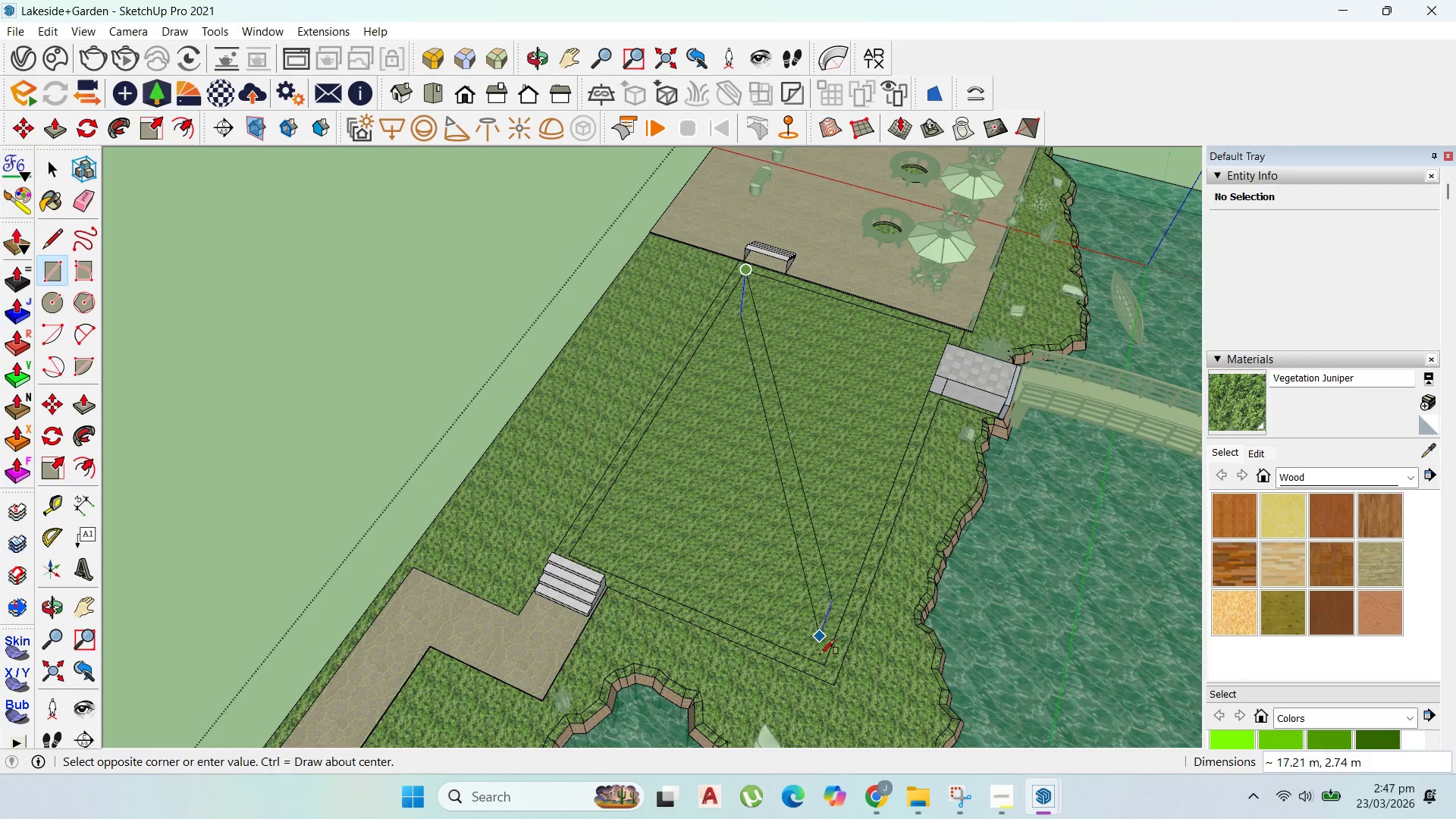 
scroll: coordinate [821, 657], scroll_direction: up, amount: 2.0
 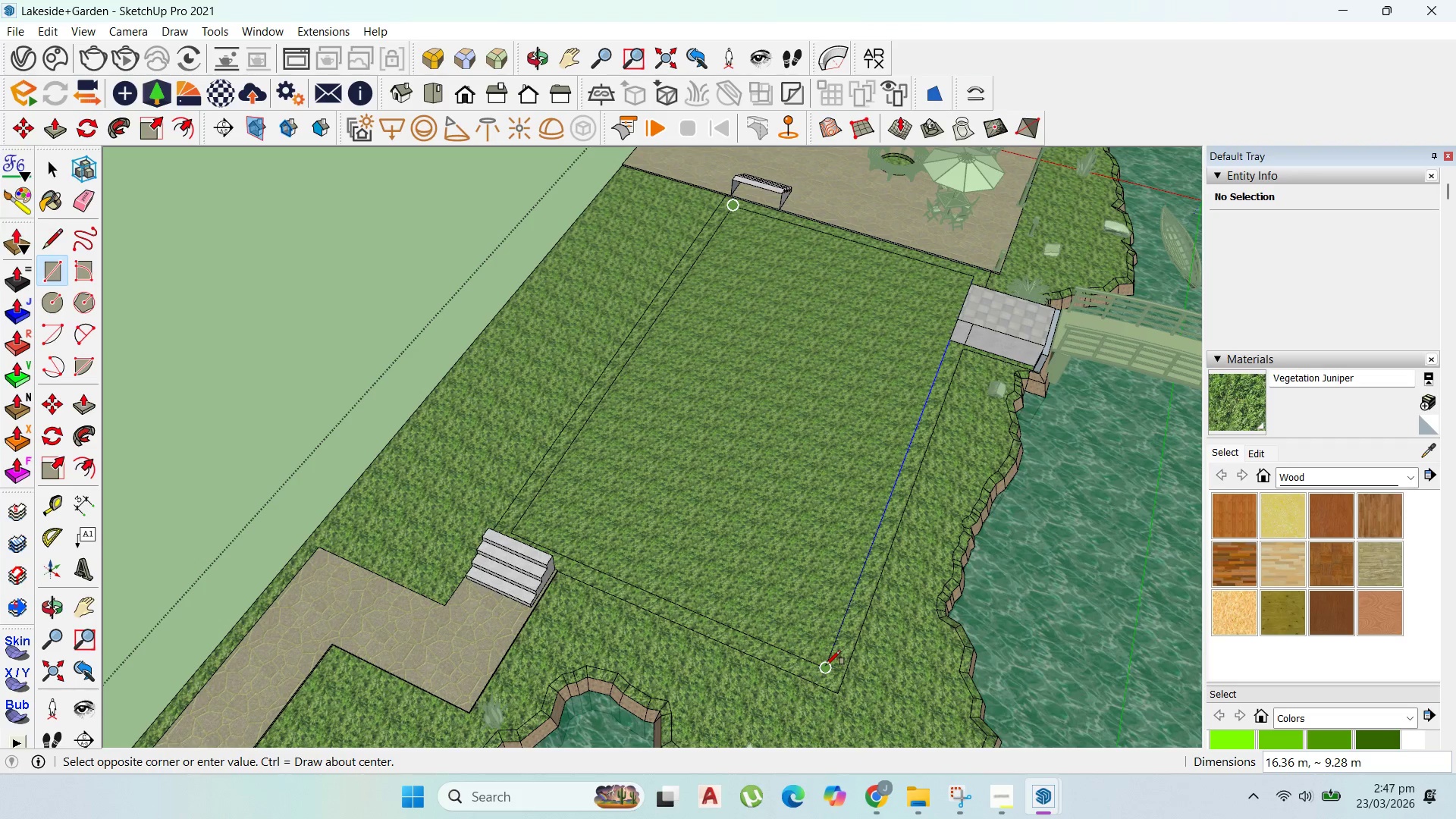 
left_click([826, 665])
 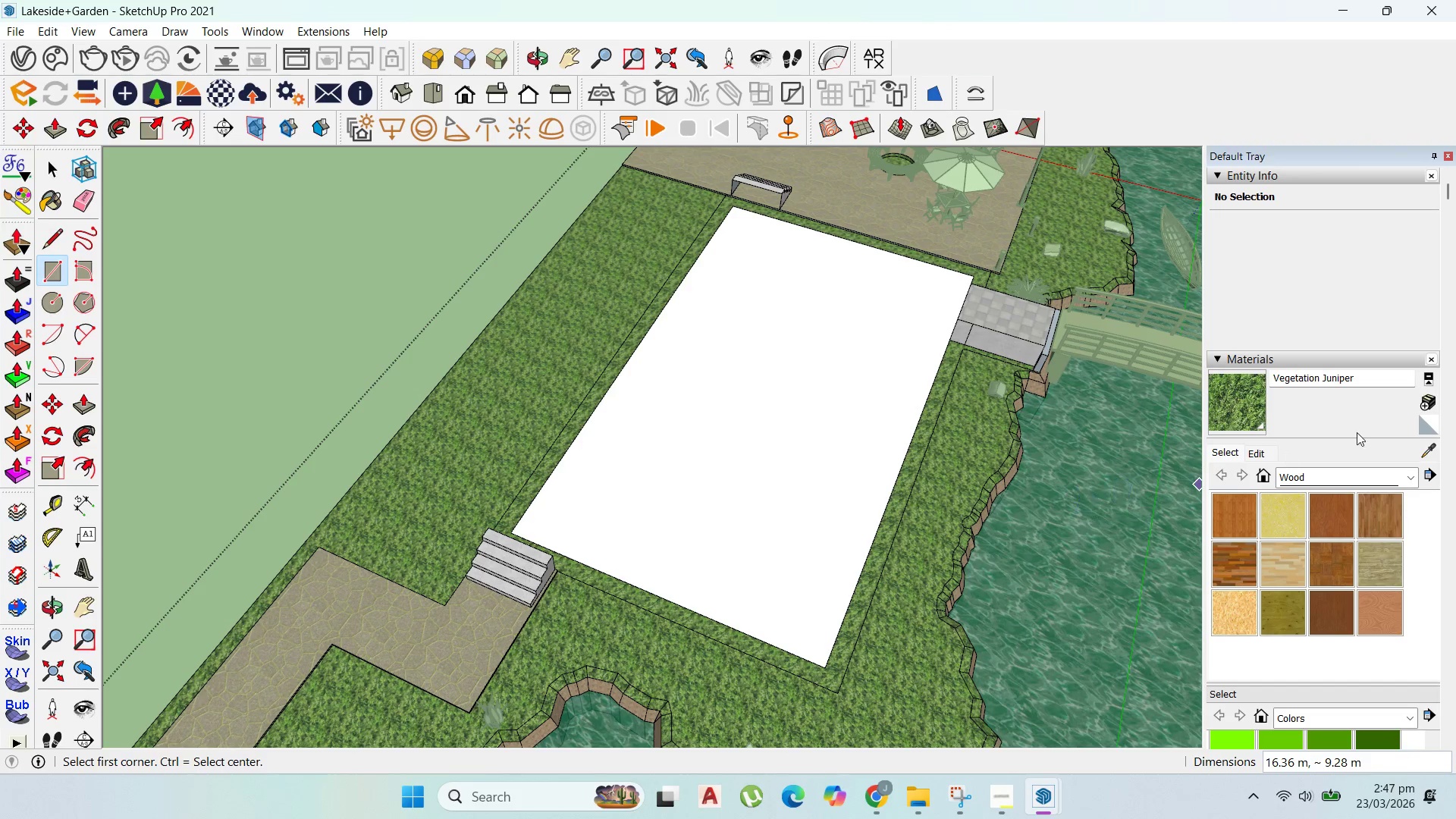 
left_click([1428, 445])
 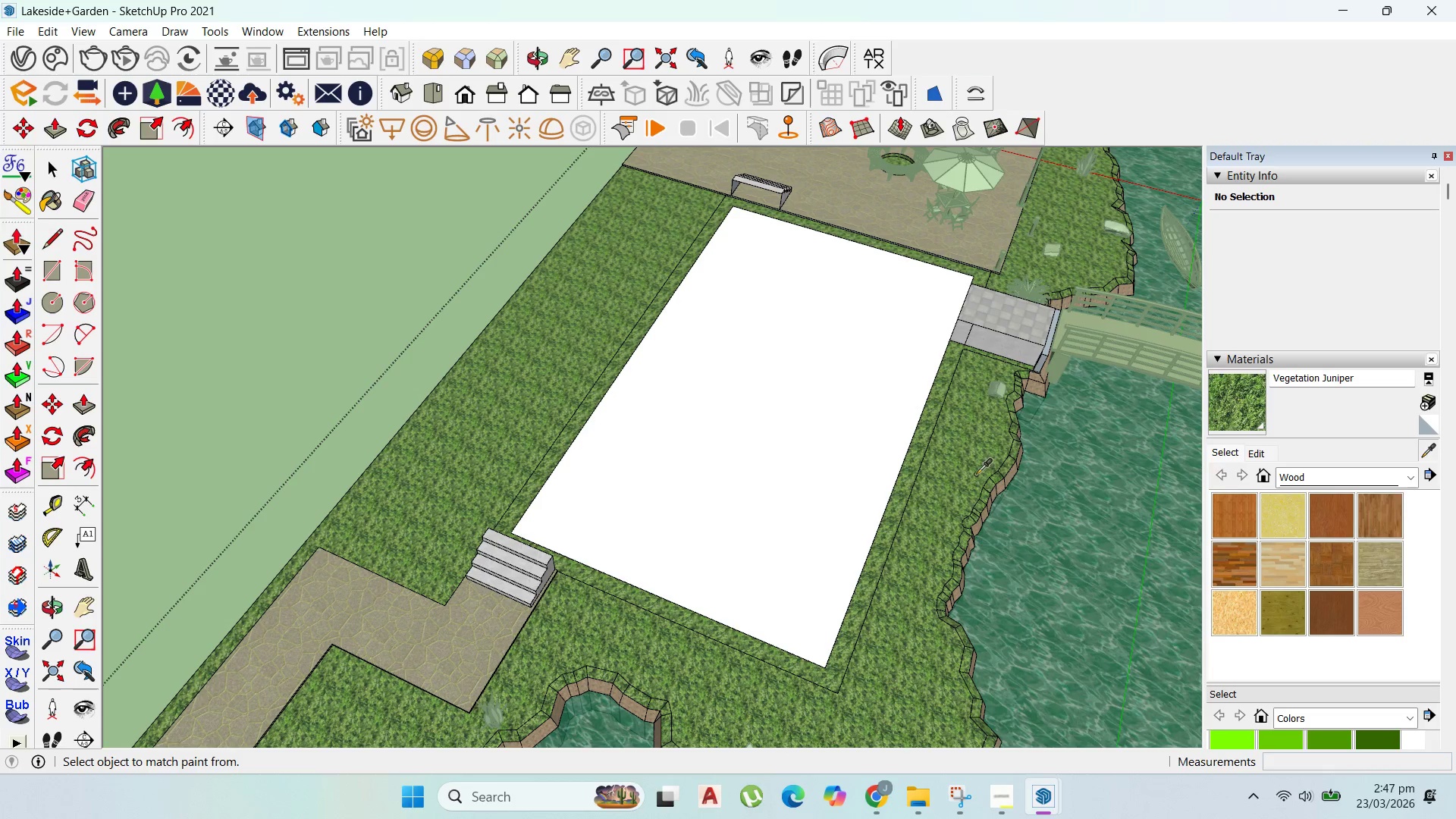 
left_click([967, 469])
 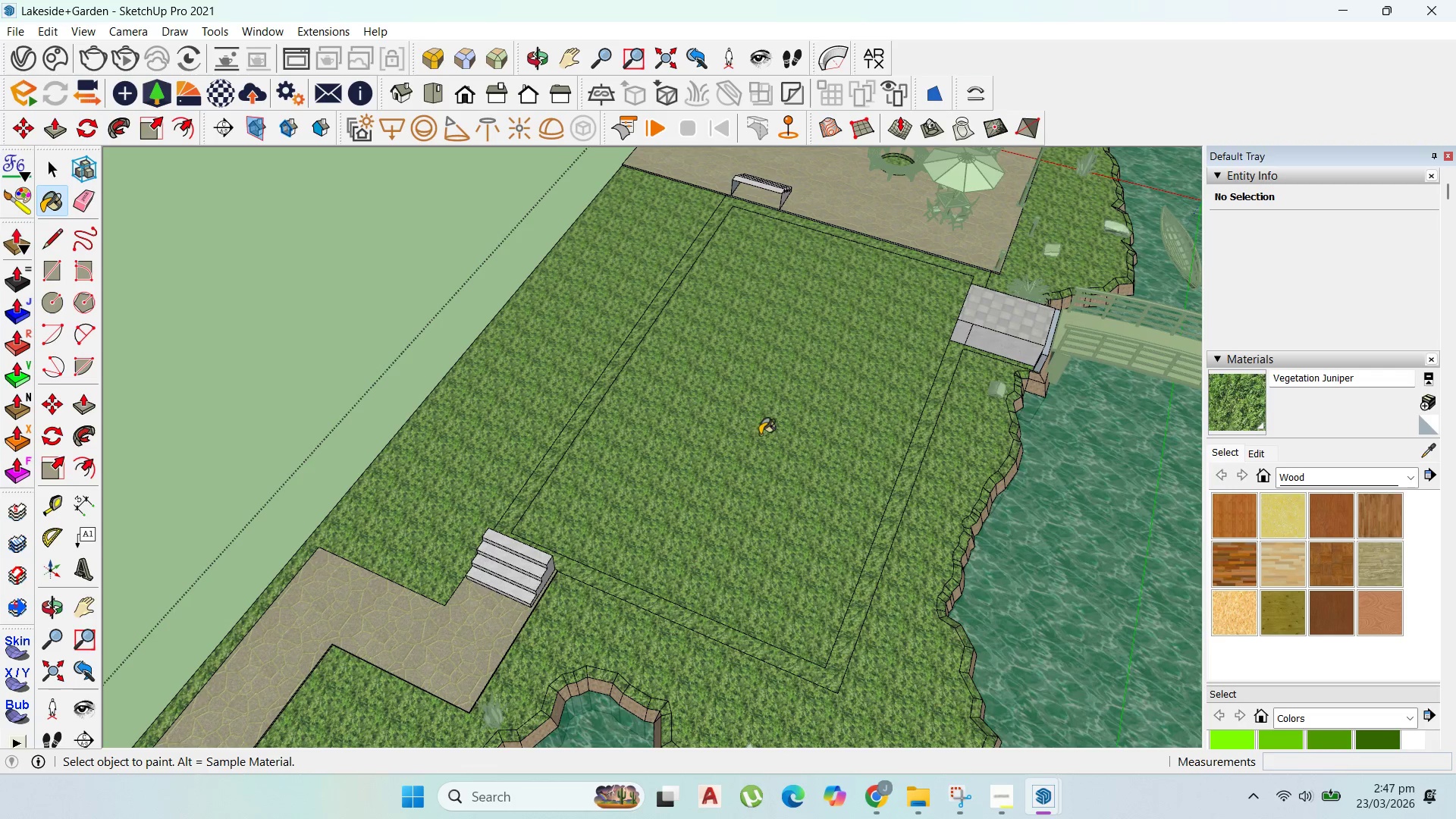 
scroll: coordinate [472, 576], scroll_direction: up, amount: 9.0
 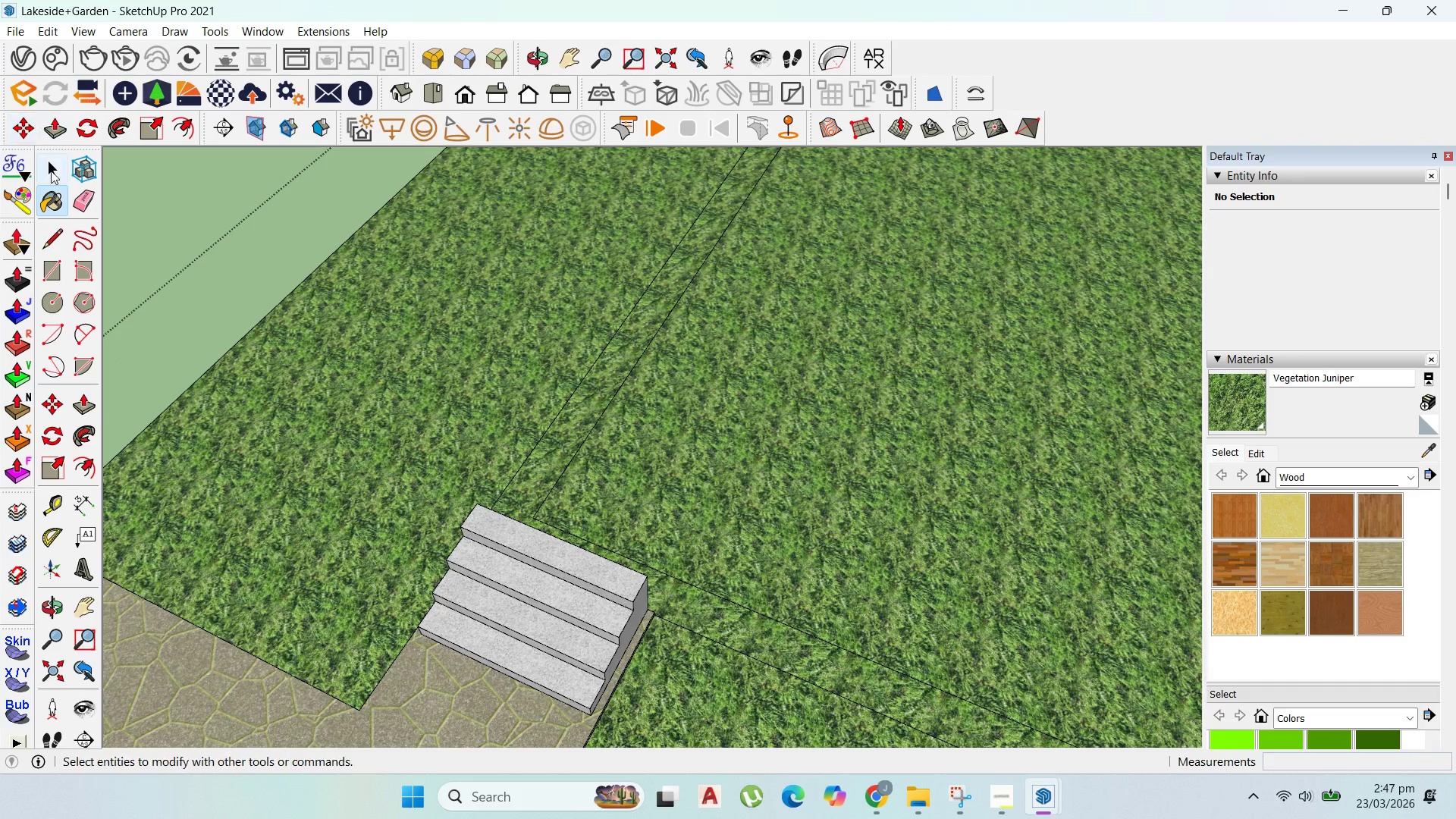 
left_click([53, 179])
 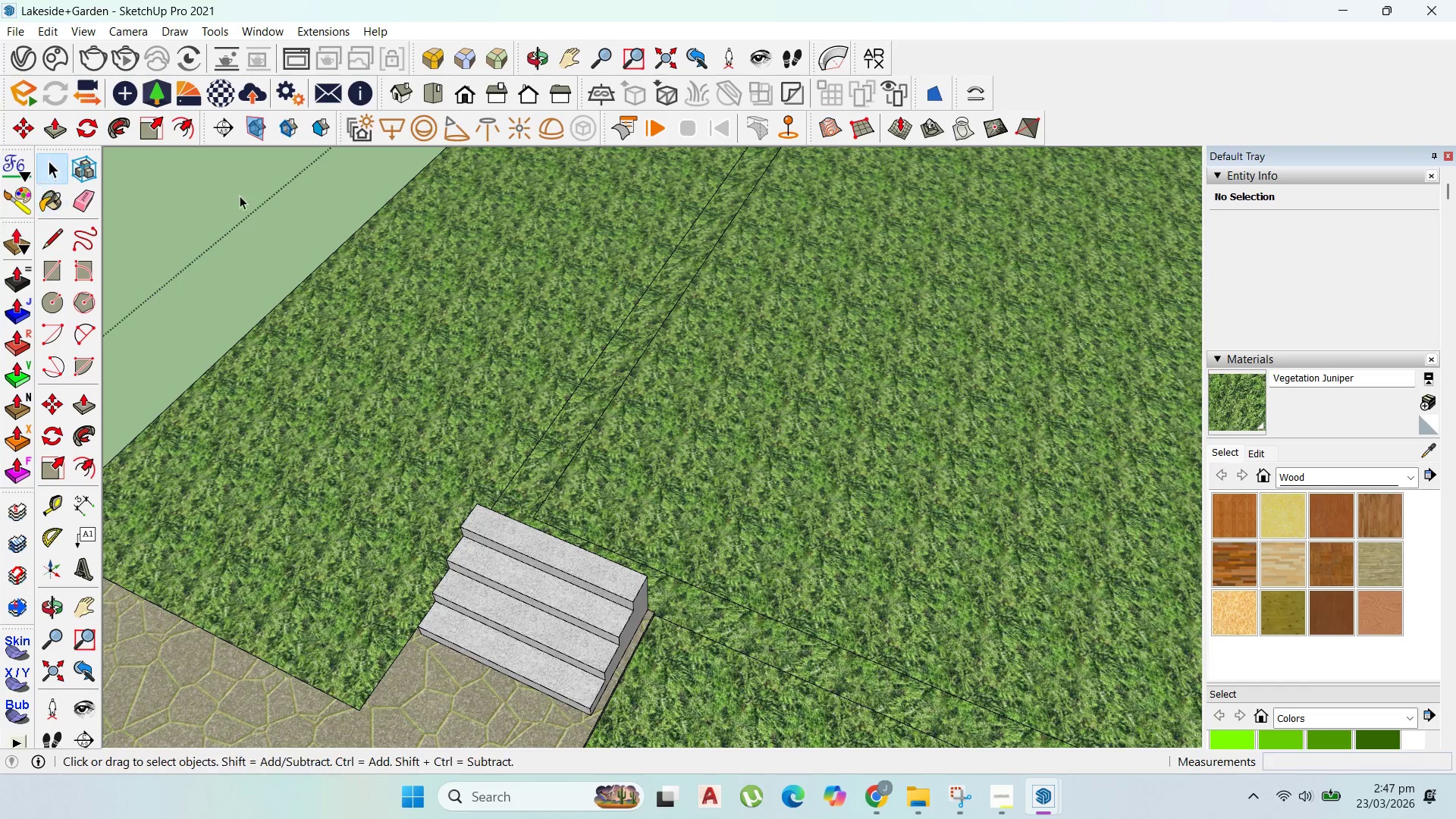 
left_click([435, 427])
 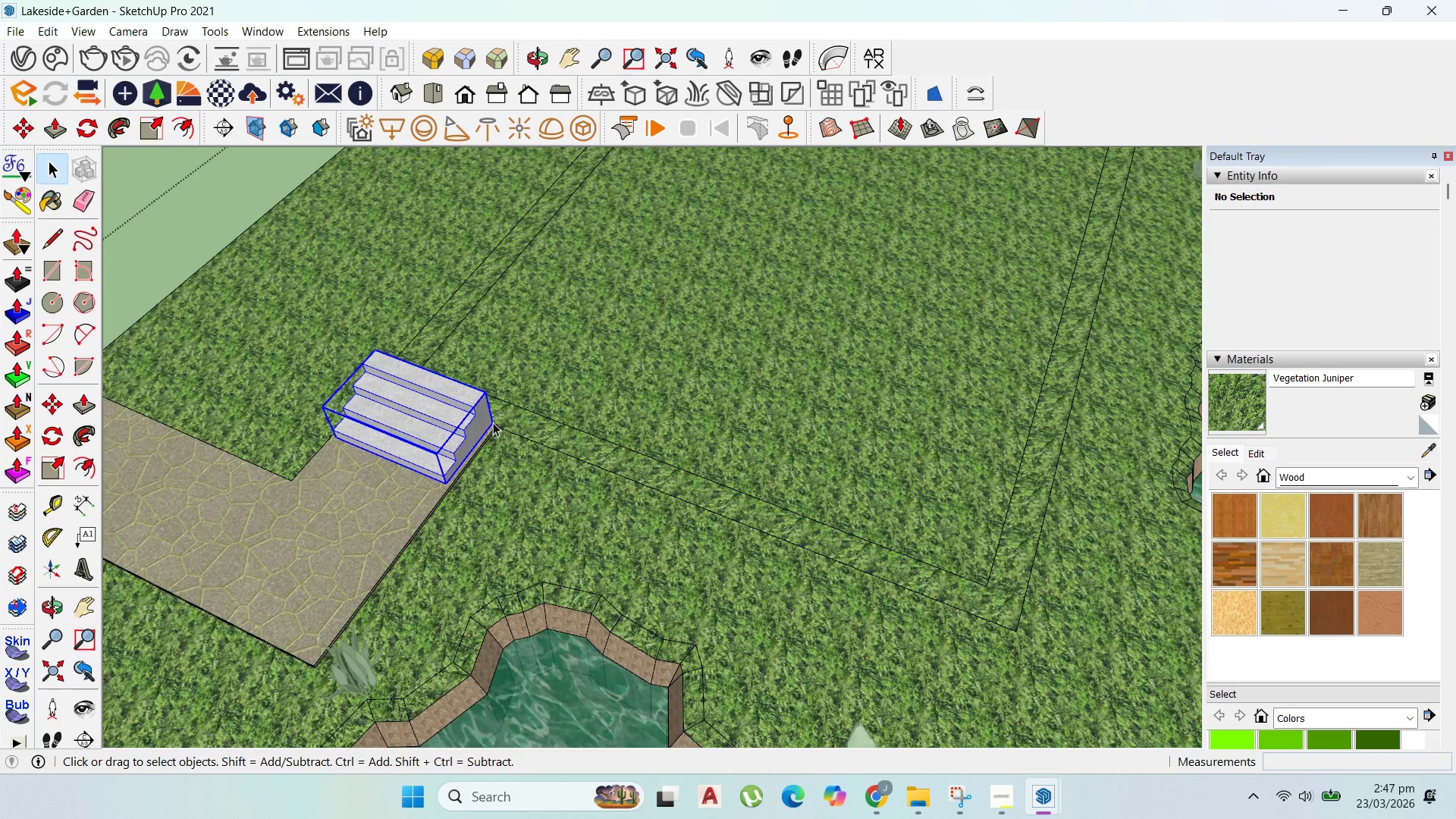 
scroll: coordinate [438, 425], scroll_direction: down, amount: 4.0
 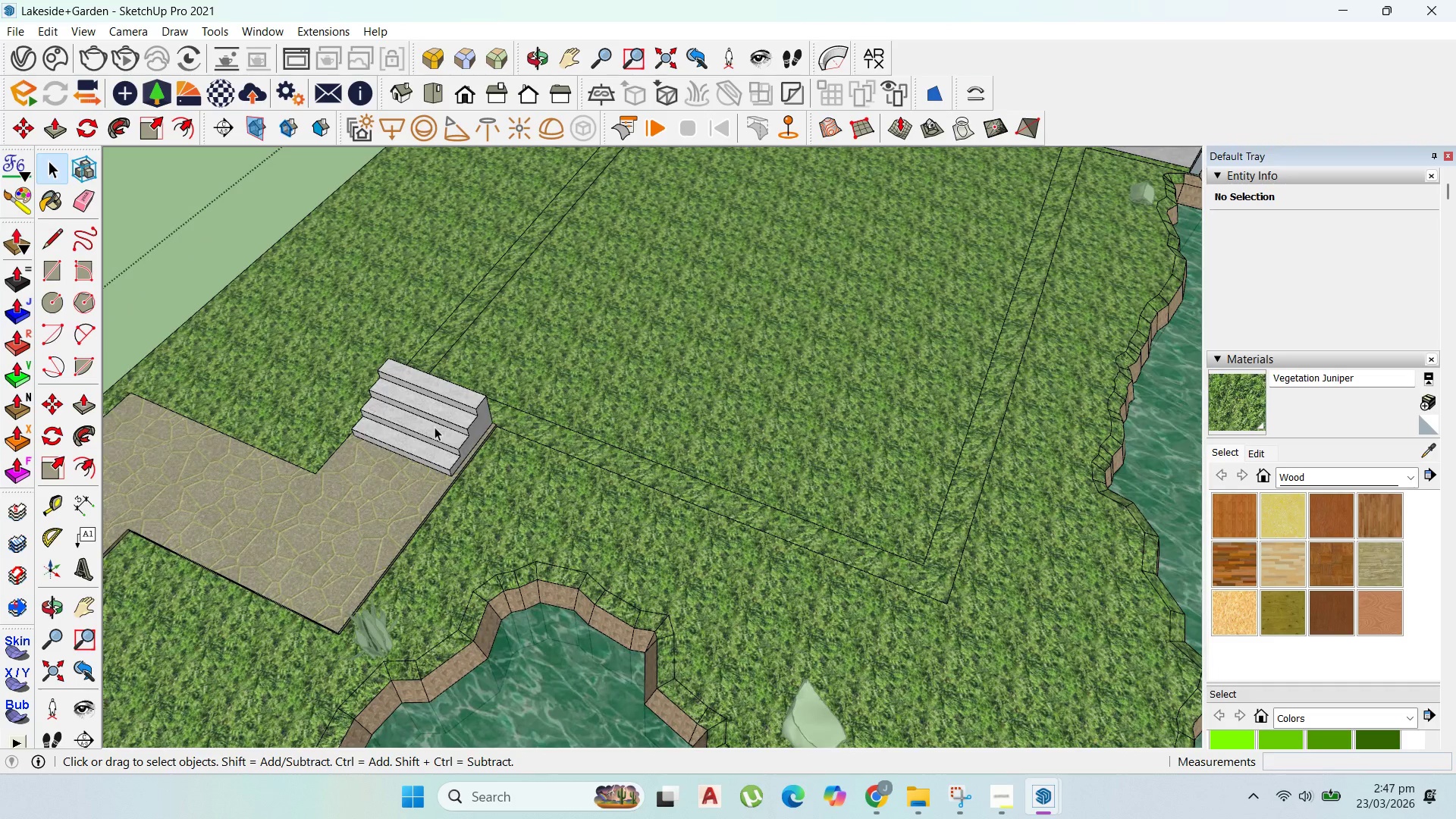 
scroll: coordinate [494, 422], scroll_direction: up, amount: 3.0
 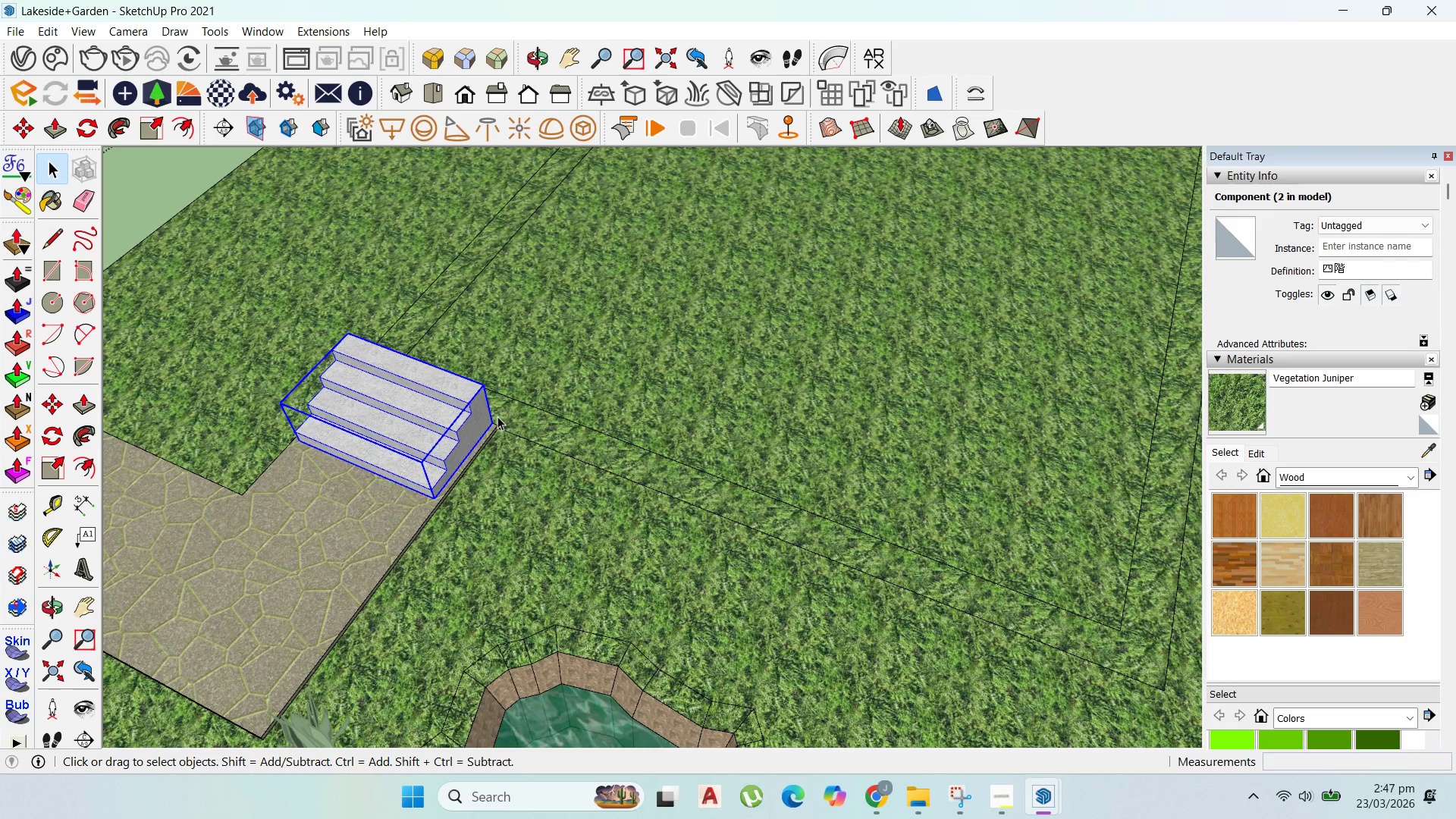 
key(Delete)
 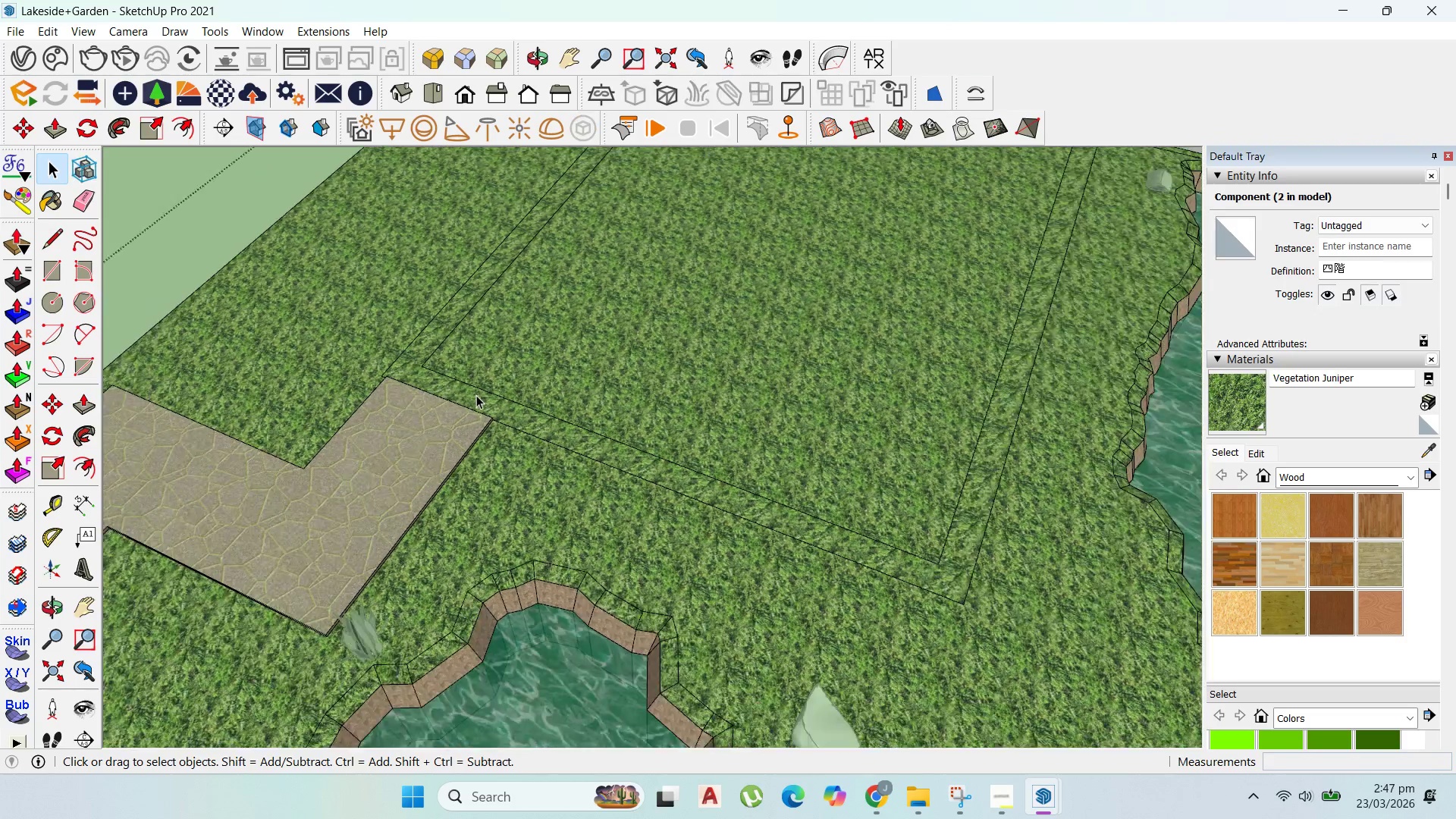 
scroll: coordinate [810, 218], scroll_direction: down, amount: 12.0
 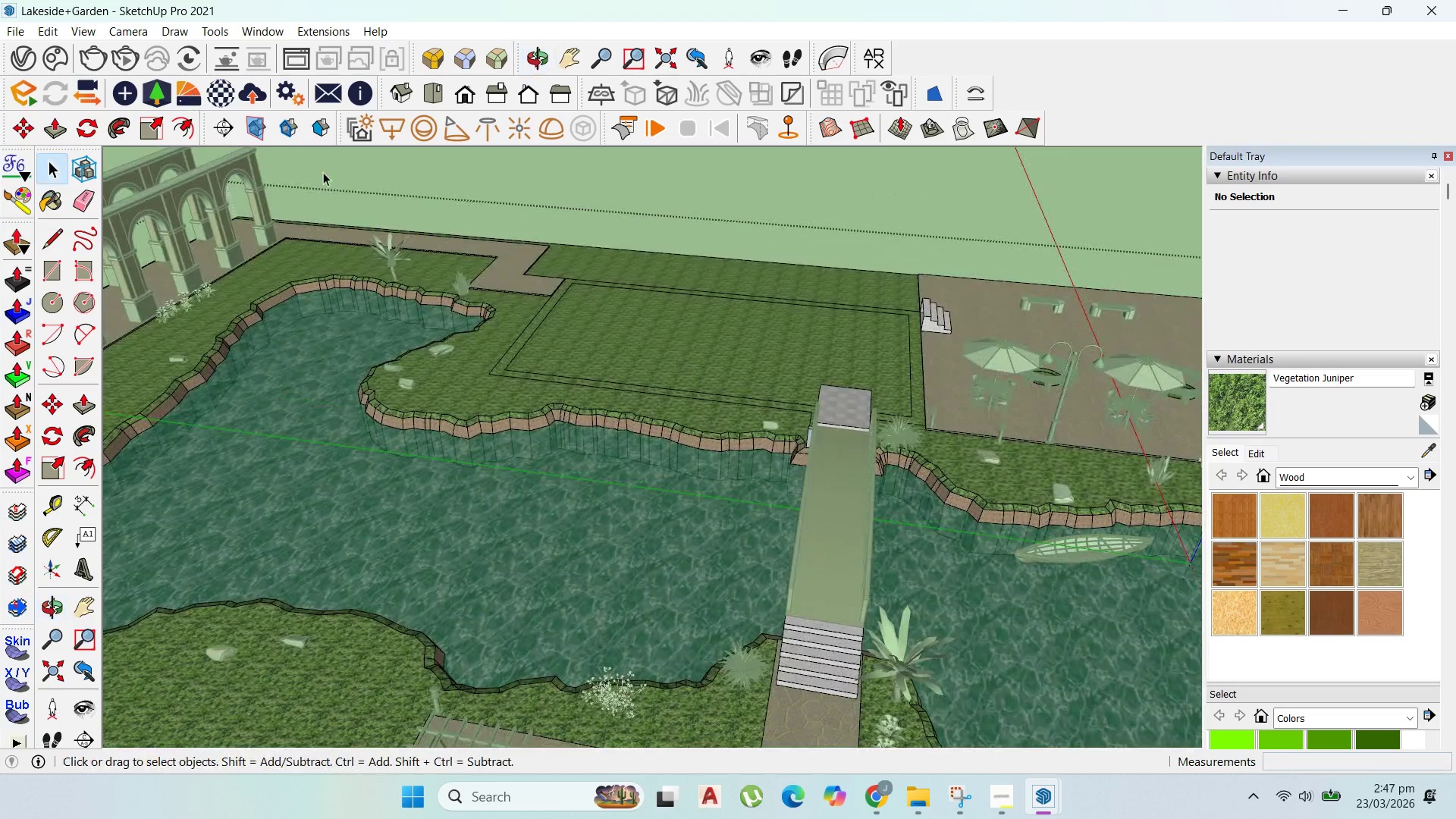 
scroll: coordinate [542, 331], scroll_direction: up, amount: 4.0
 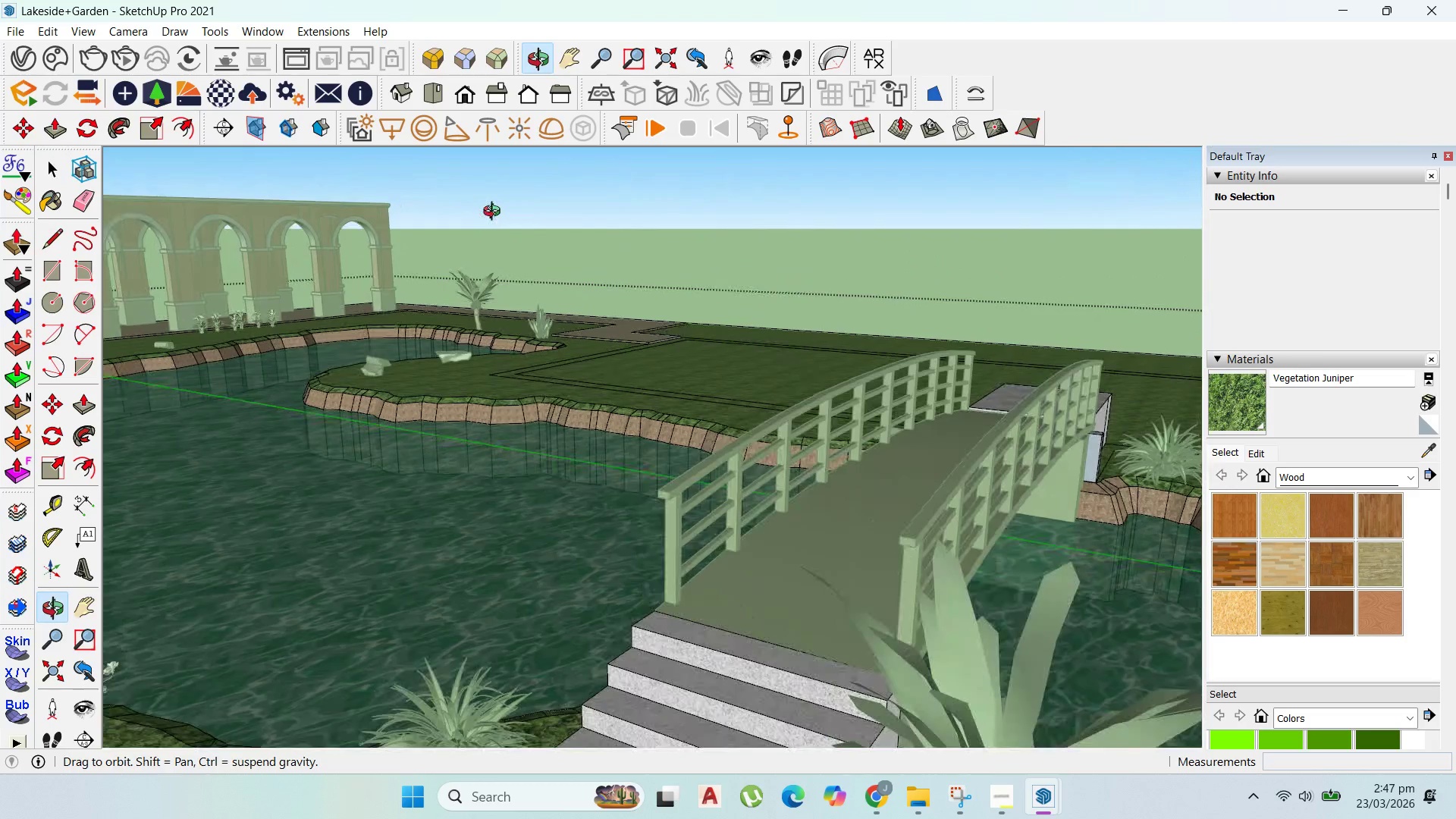 
key(Escape)
 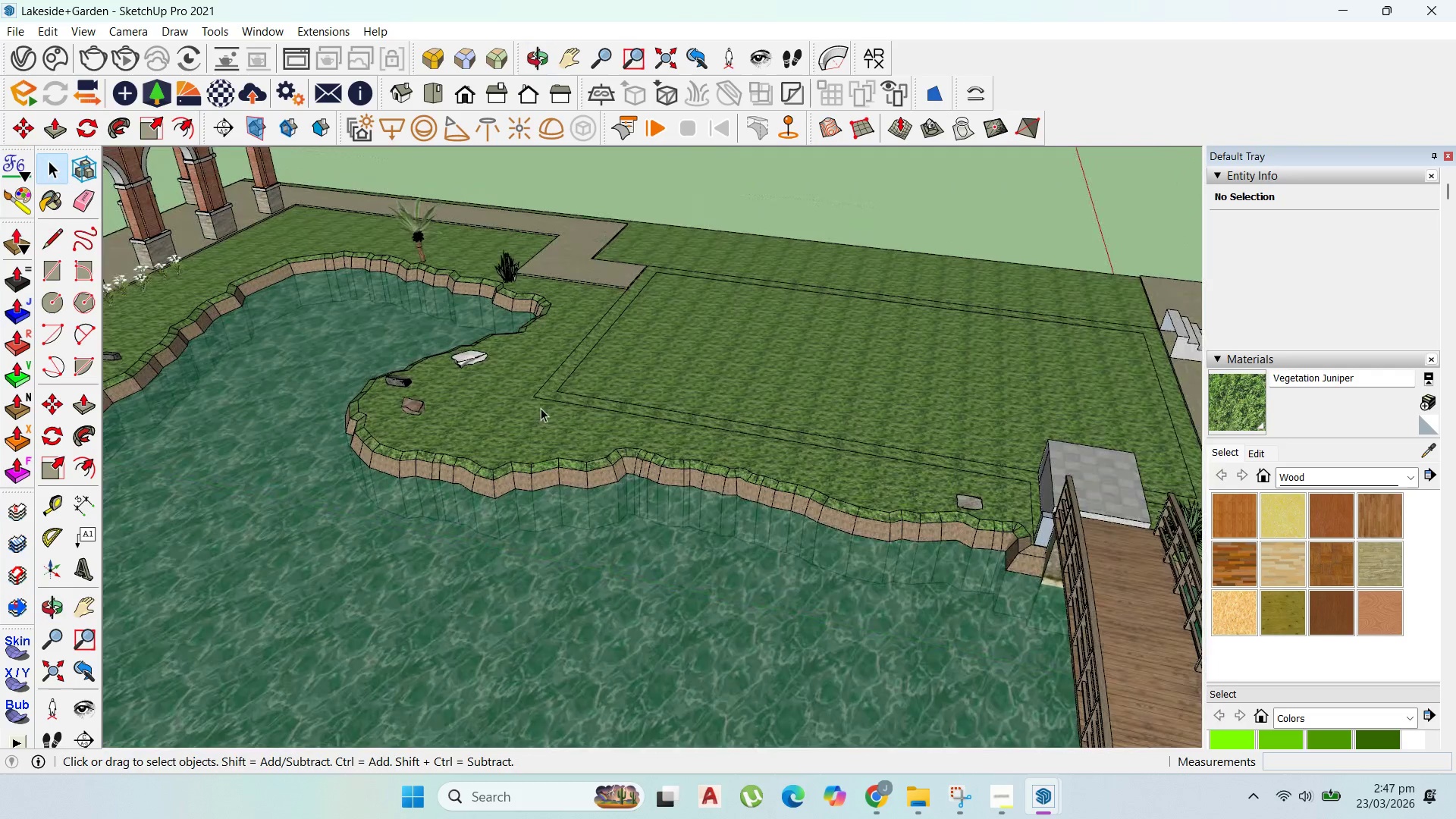 
scroll: coordinate [537, 416], scroll_direction: down, amount: 1.0
 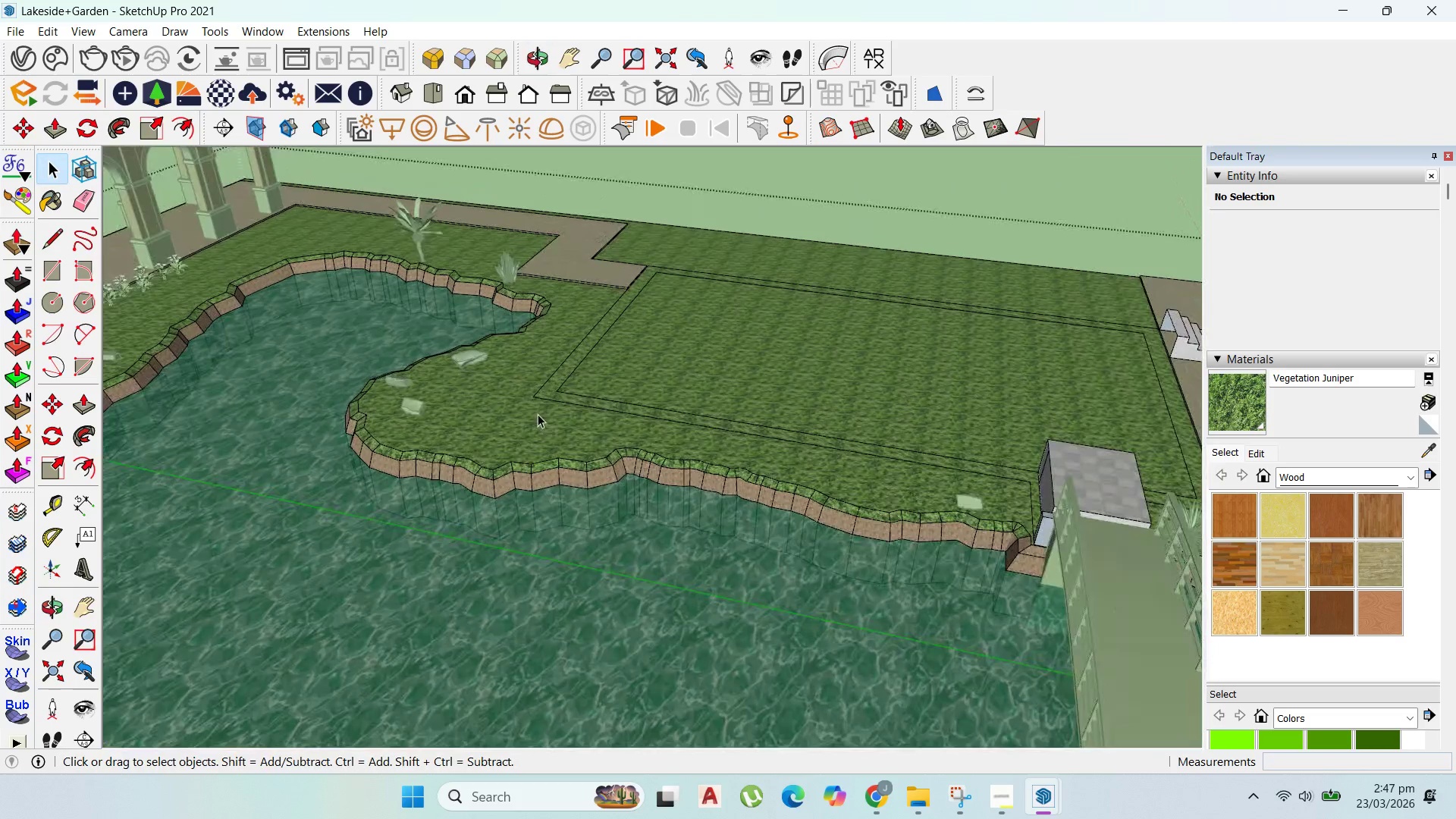 
key(Escape)
 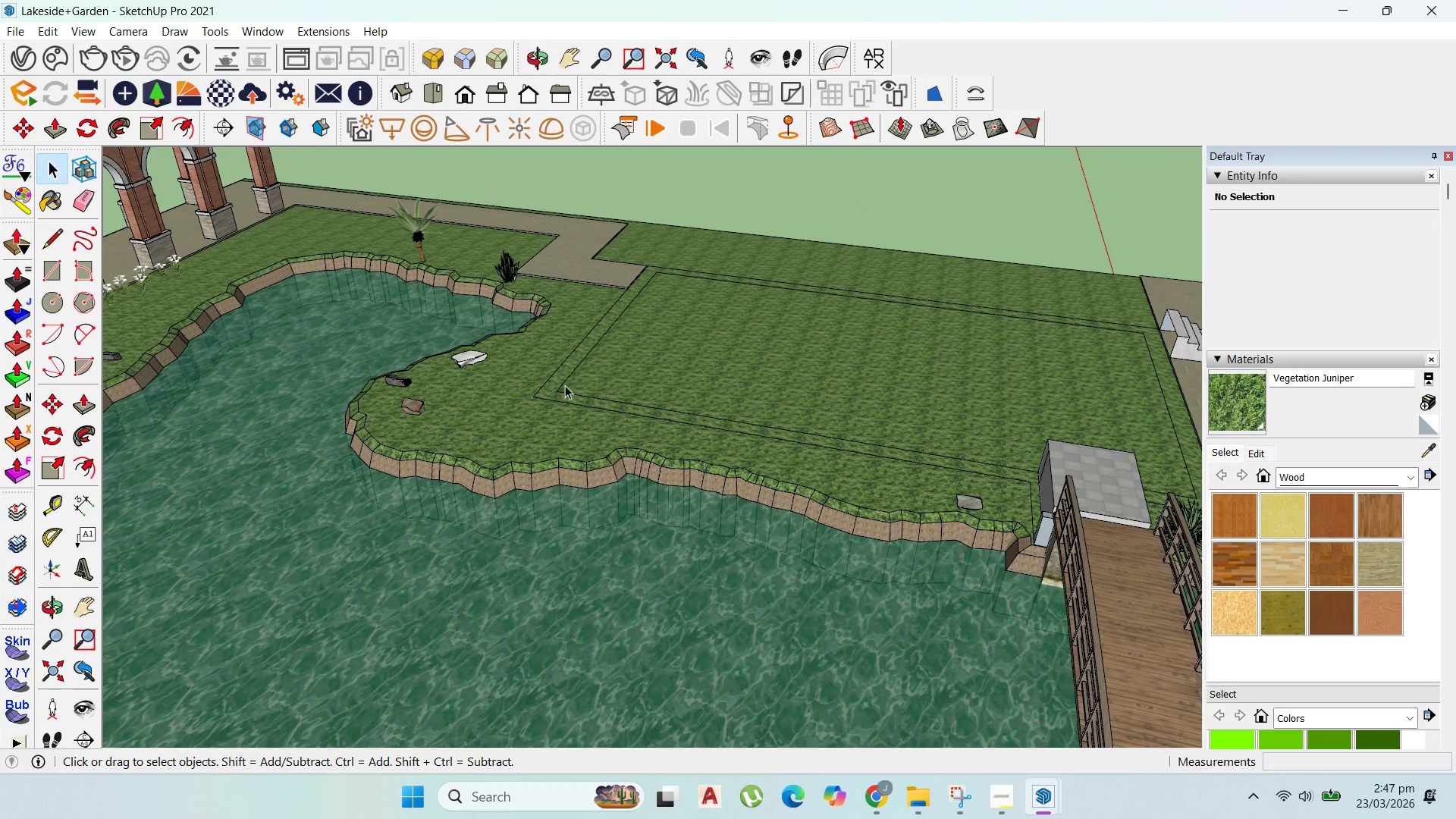 
key(Escape)
 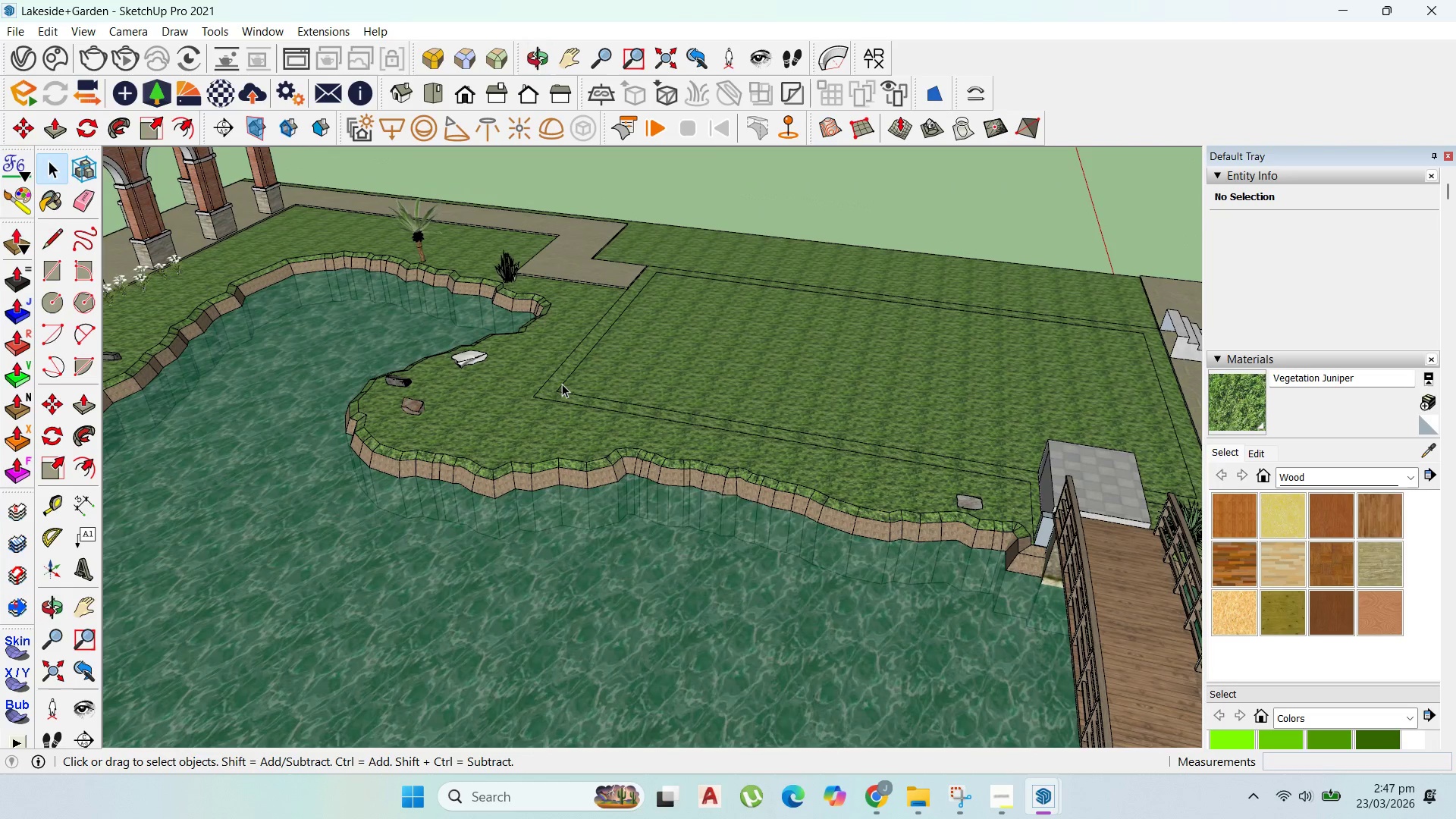 
key(Escape)
 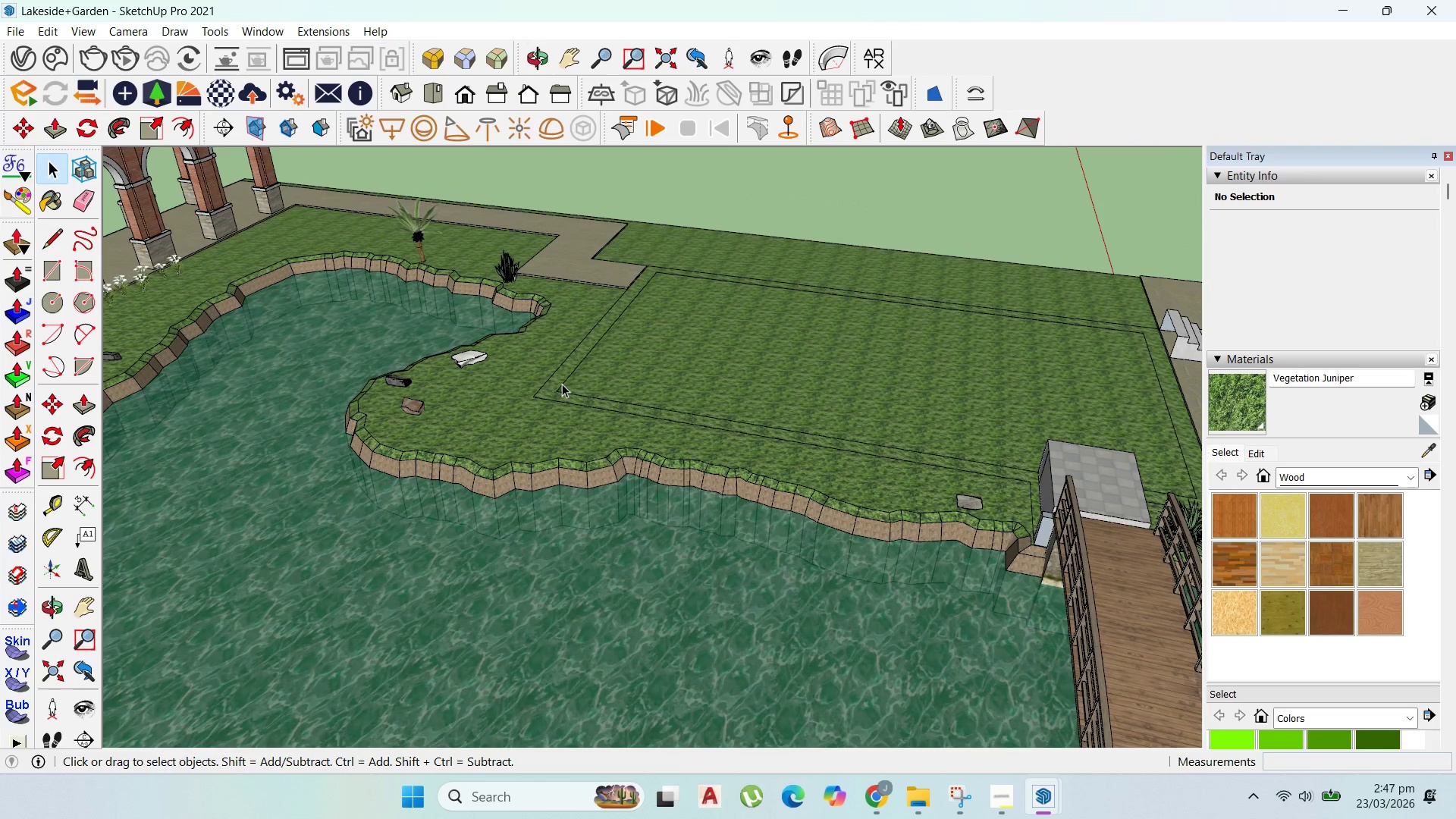 
key(Escape)
 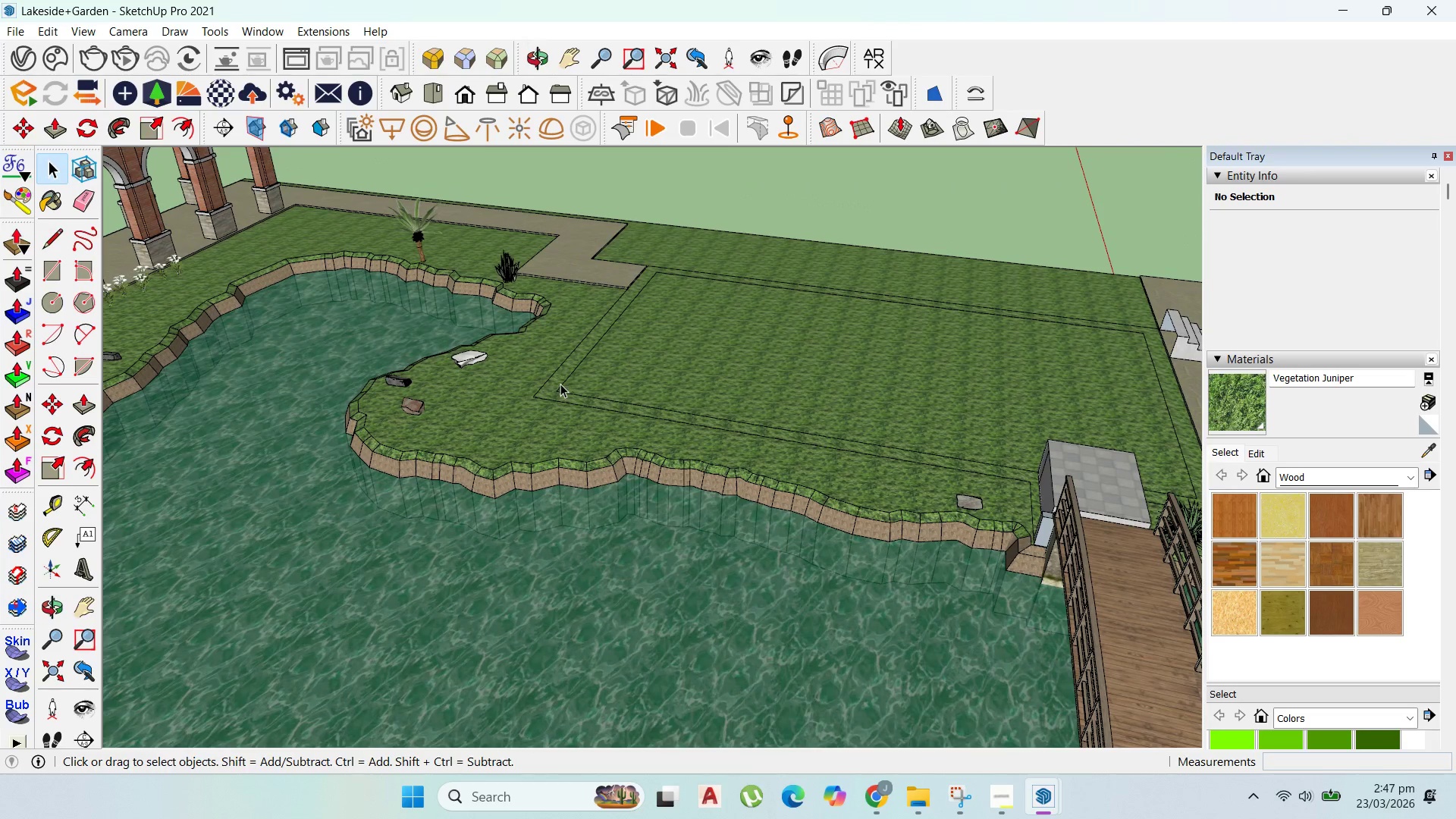 
key(Escape)
 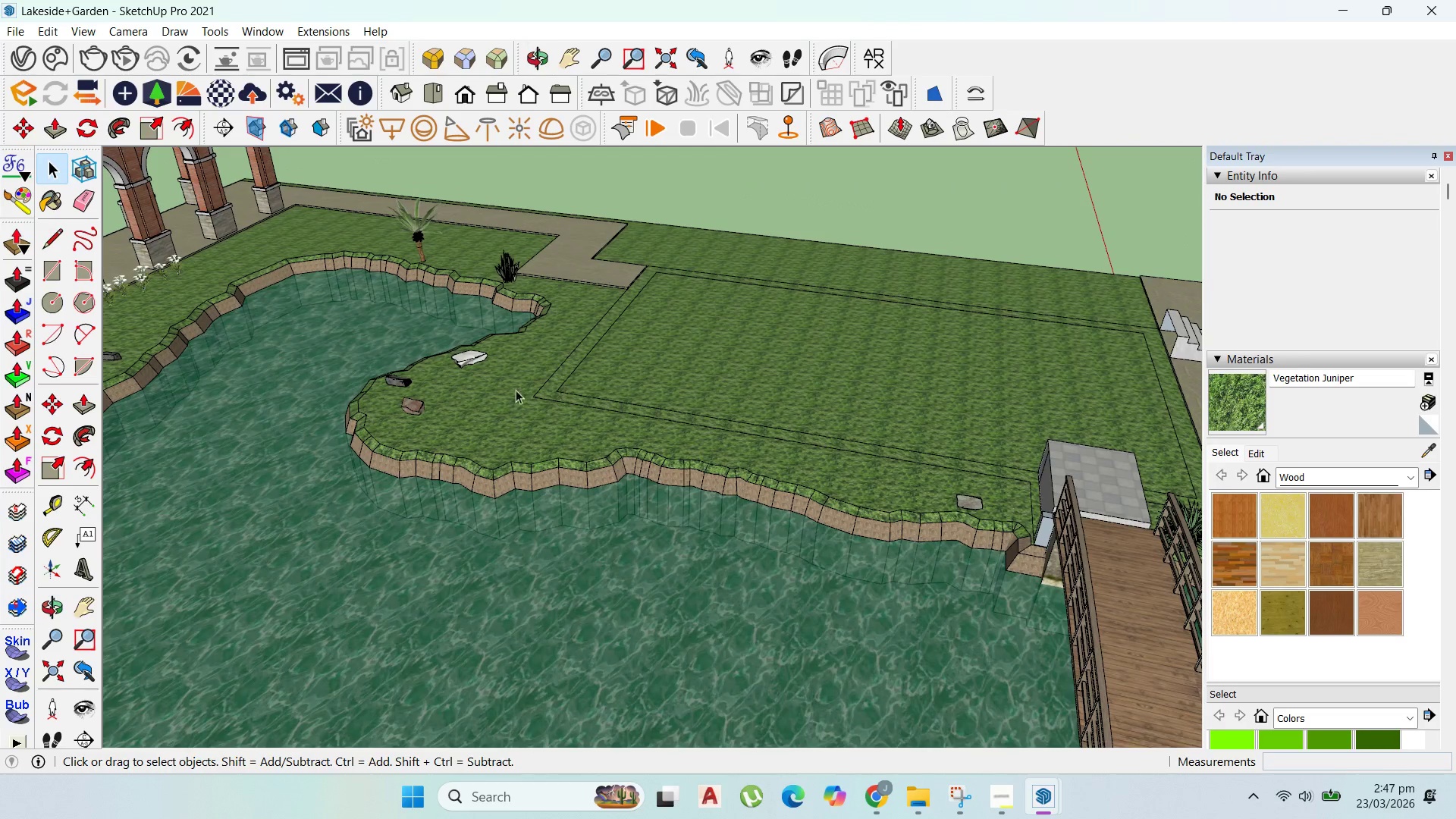 
scroll: coordinate [733, 338], scroll_direction: down, amount: 2.0
 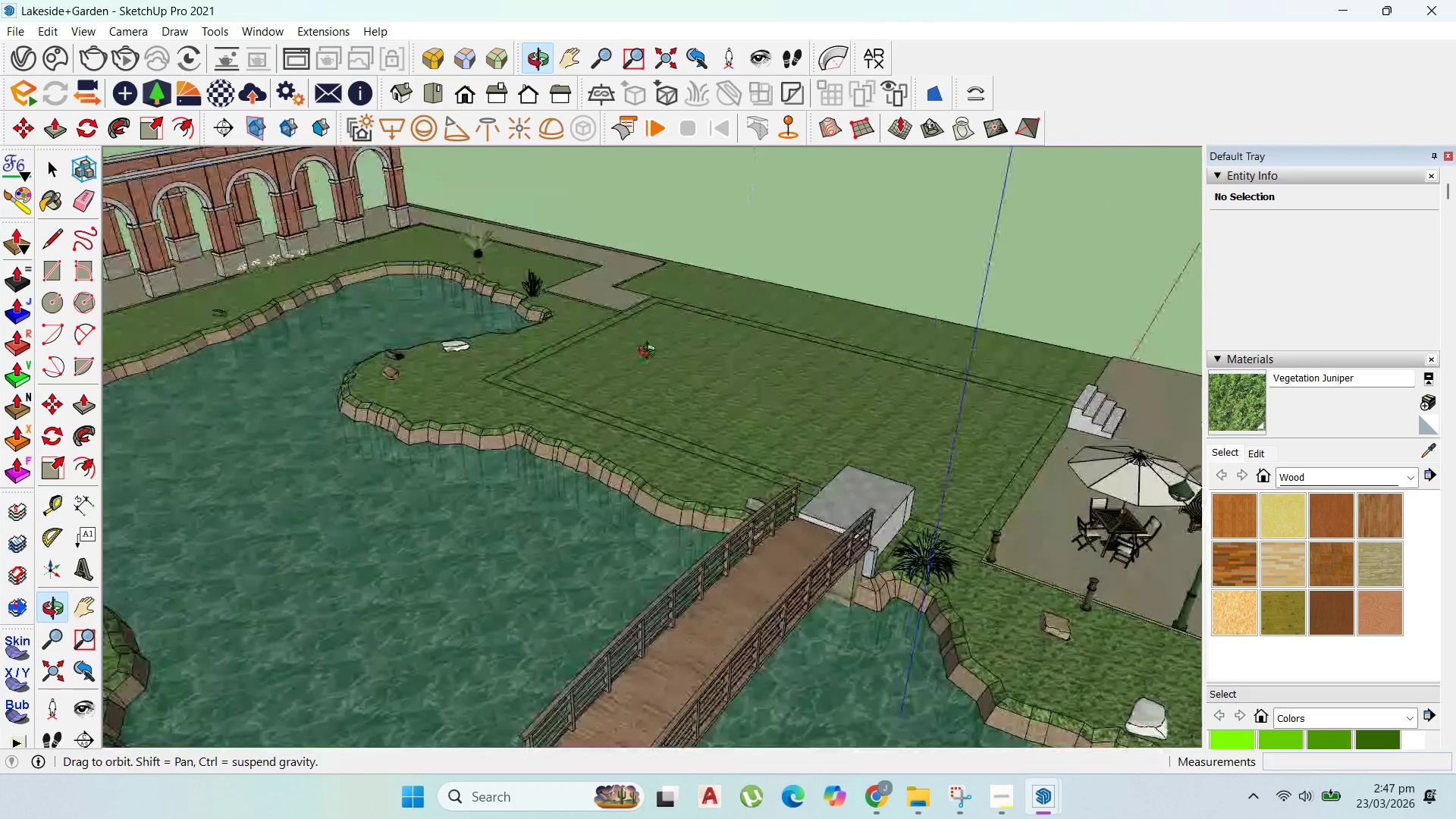 
scroll: coordinate [723, 482], scroll_direction: up, amount: 5.0
 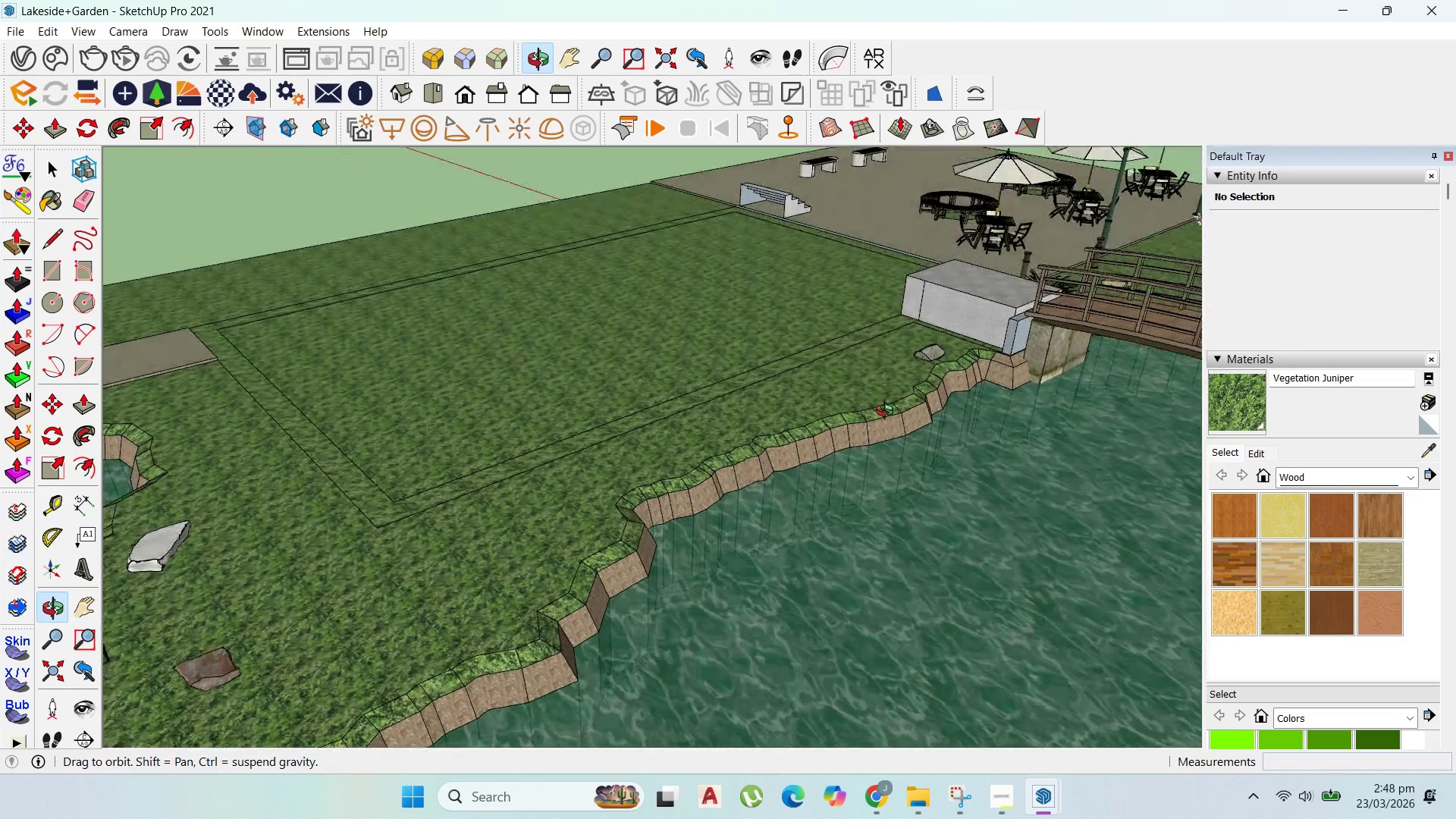 
key(Escape)
 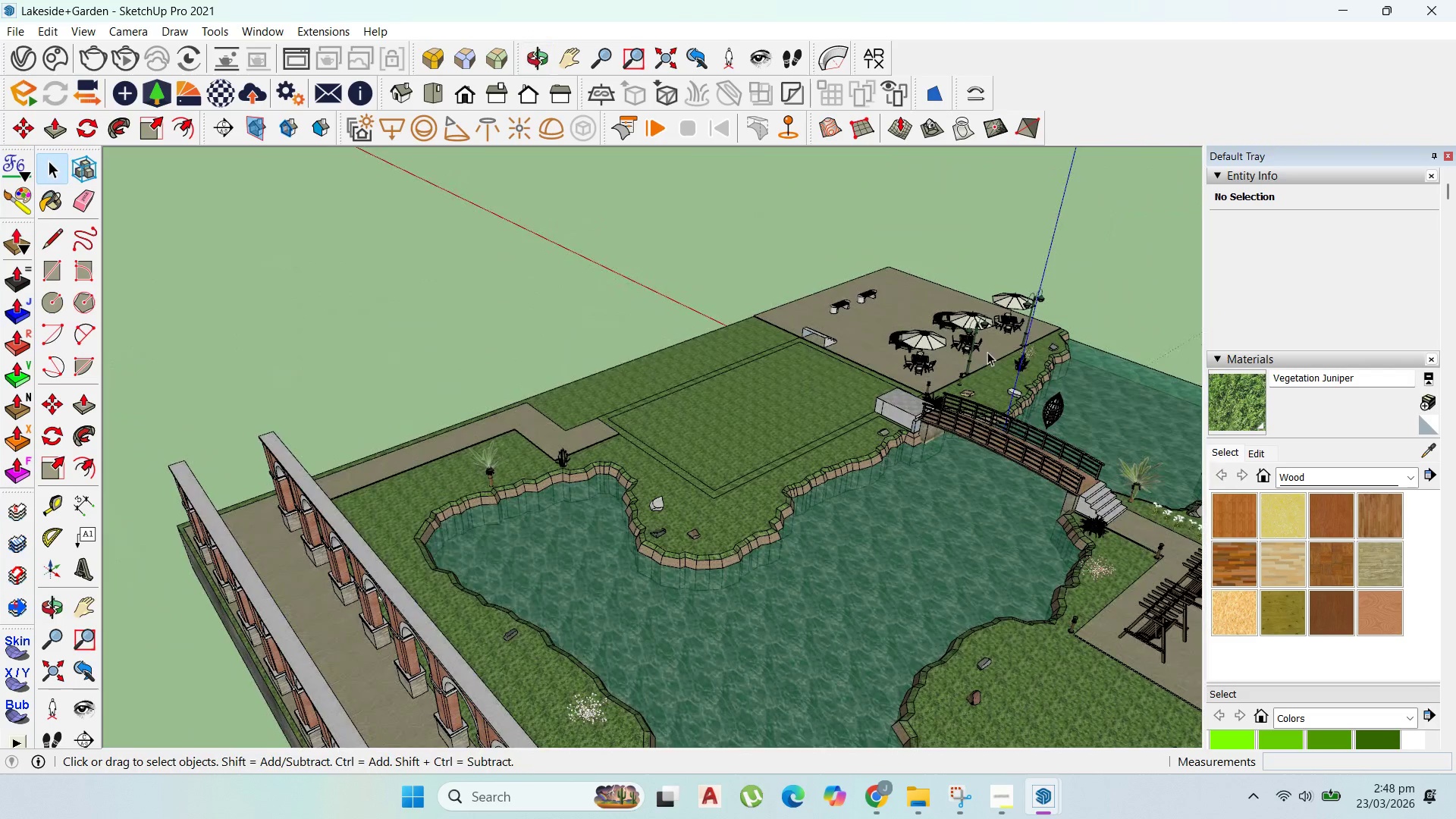 
scroll: coordinate [802, 421], scroll_direction: down, amount: 12.0
 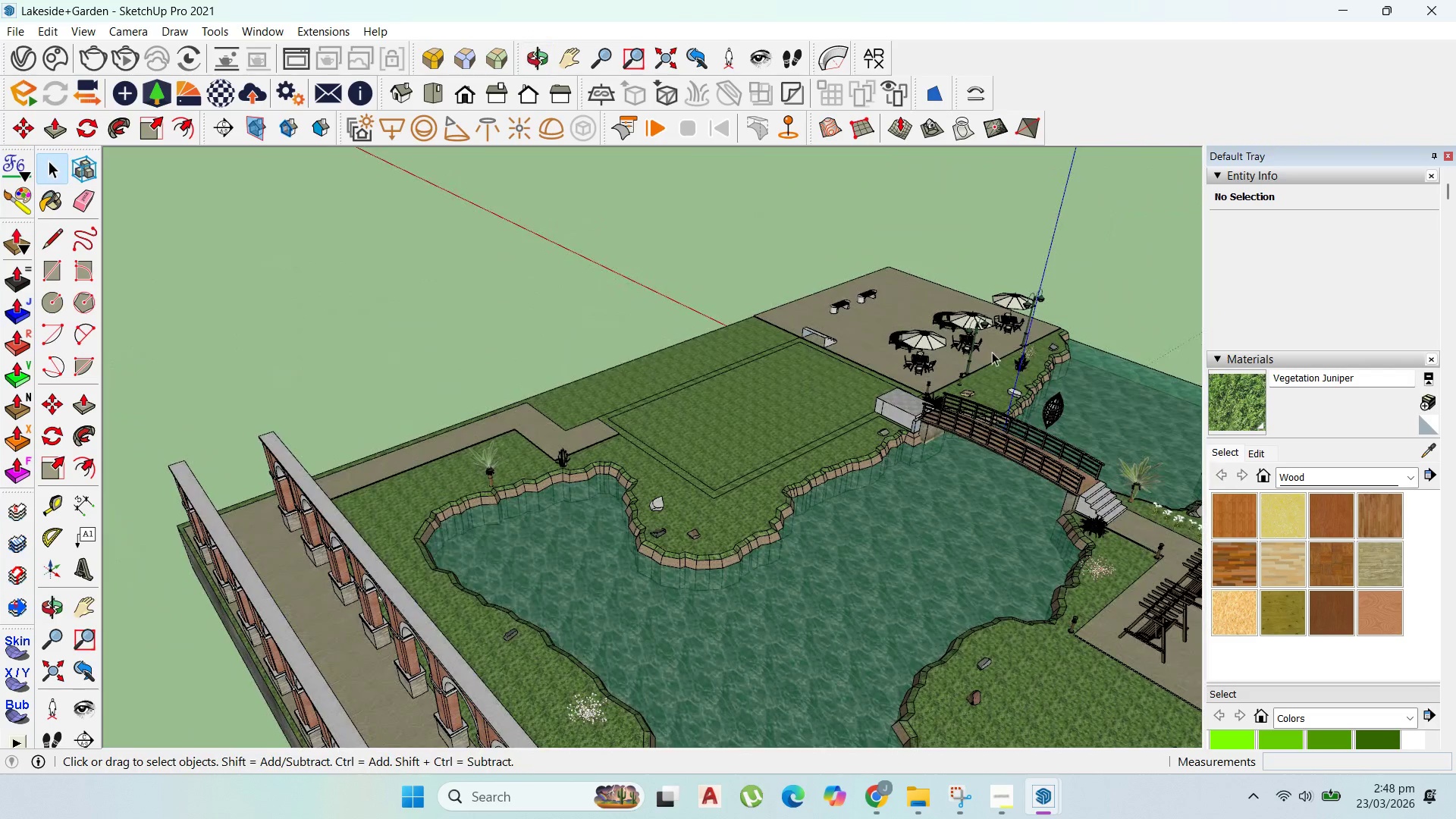 
scroll: coordinate [720, 330], scroll_direction: up, amount: 8.0
 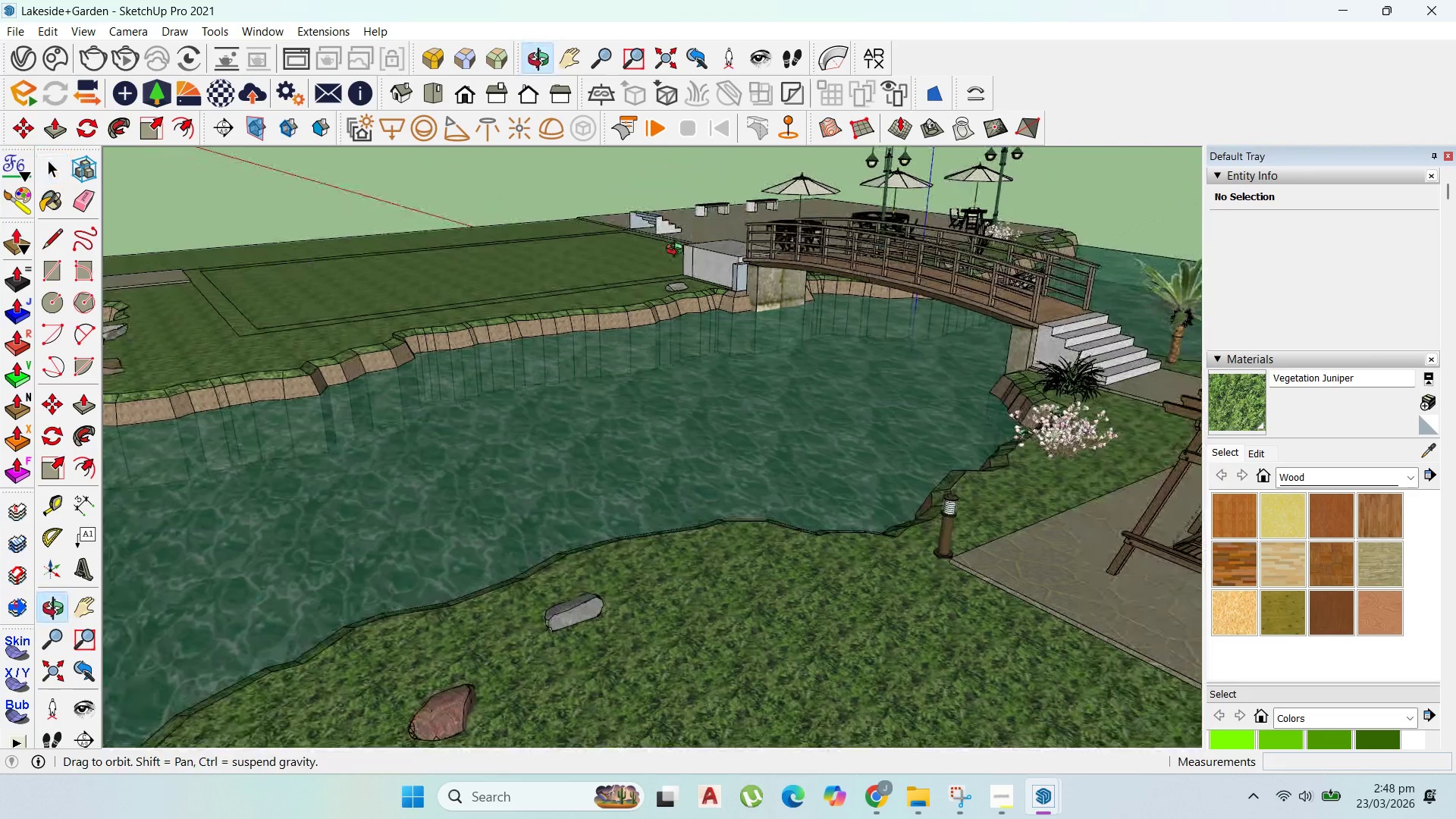 
scroll: coordinate [563, 280], scroll_direction: none, amount: 0.0
 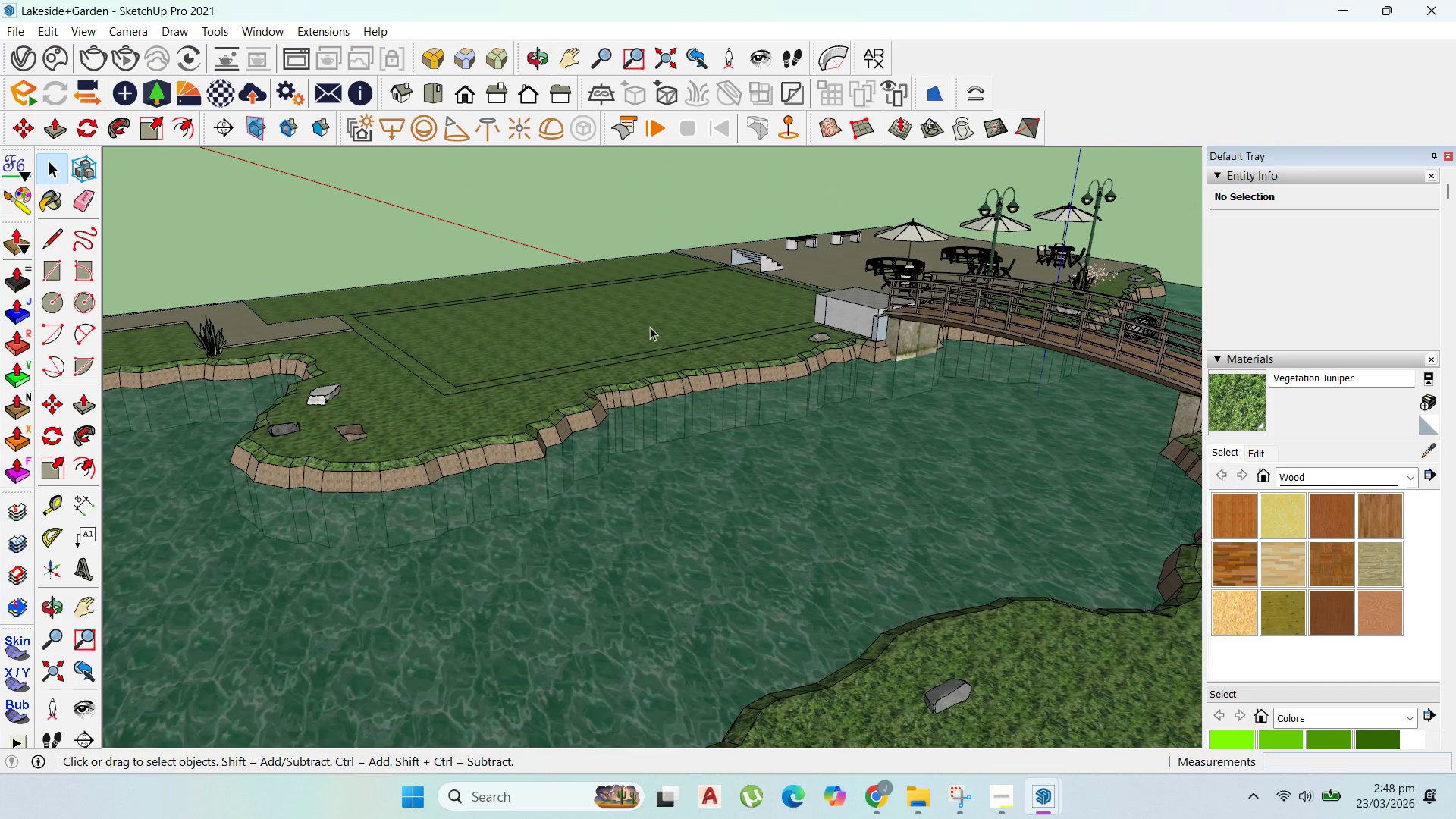 
scroll: coordinate [654, 332], scroll_direction: down, amount: 3.0
 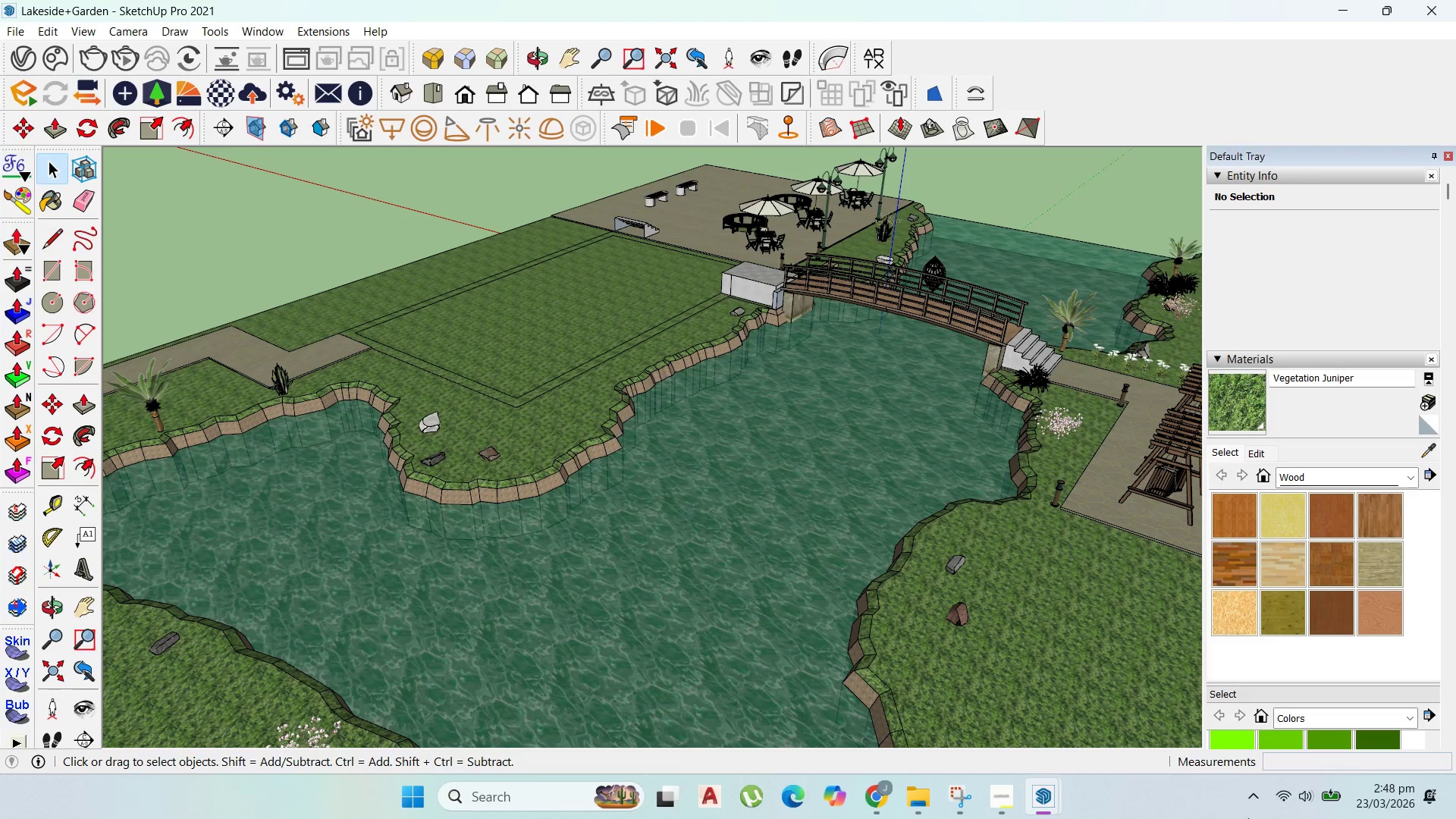 
left_click([998, 782])